 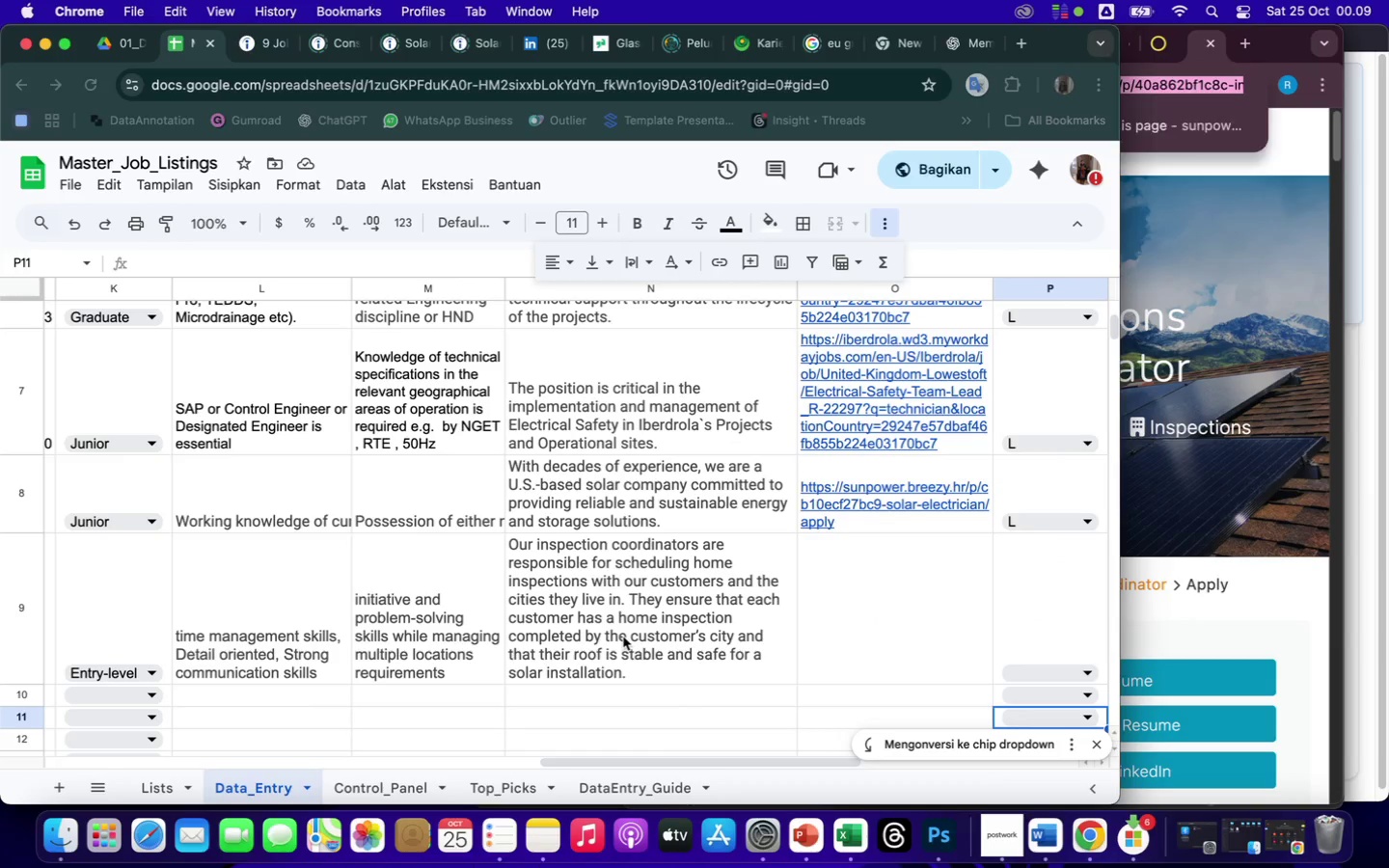 
key(ArrowRight)
 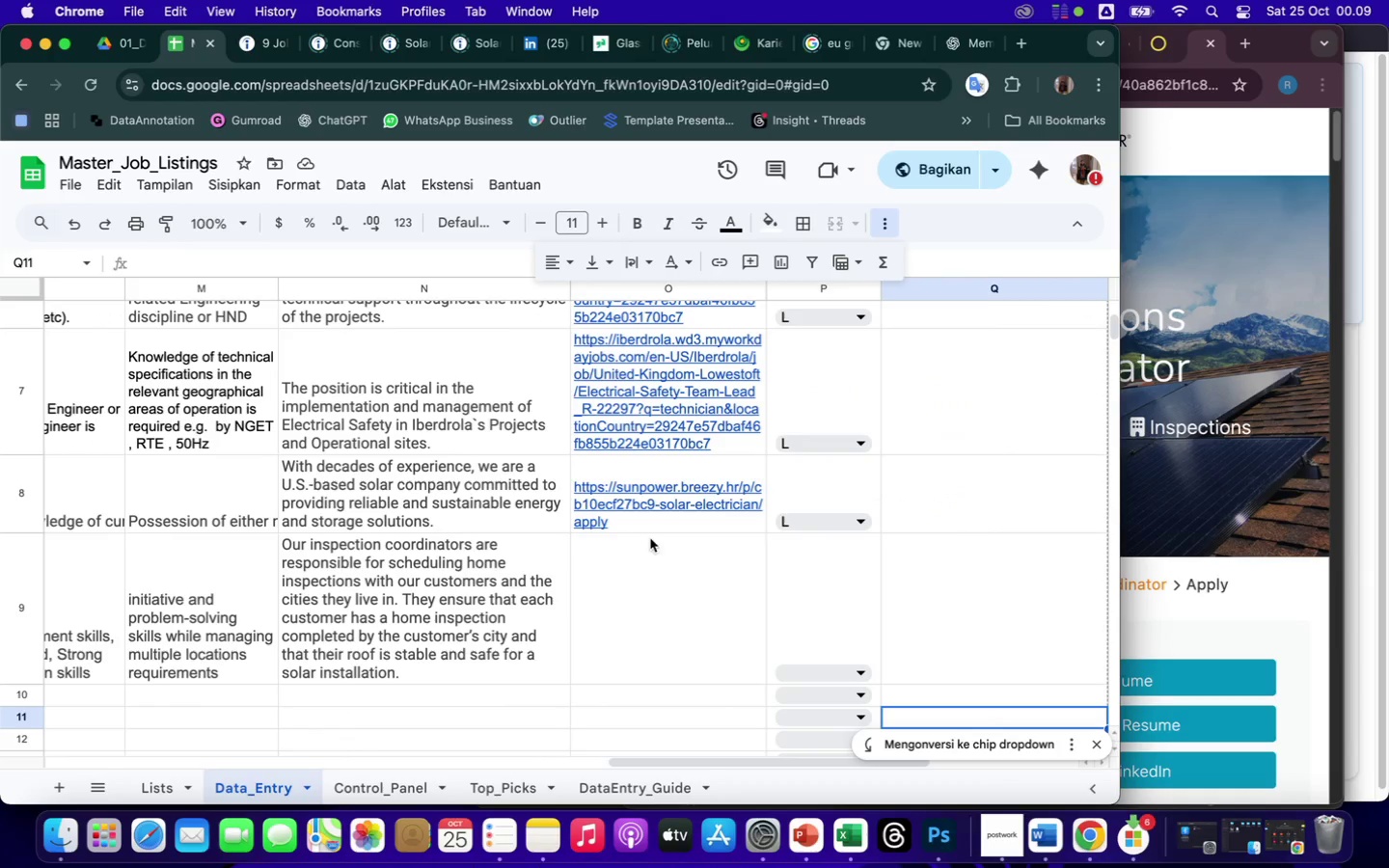 
left_click([642, 594])
 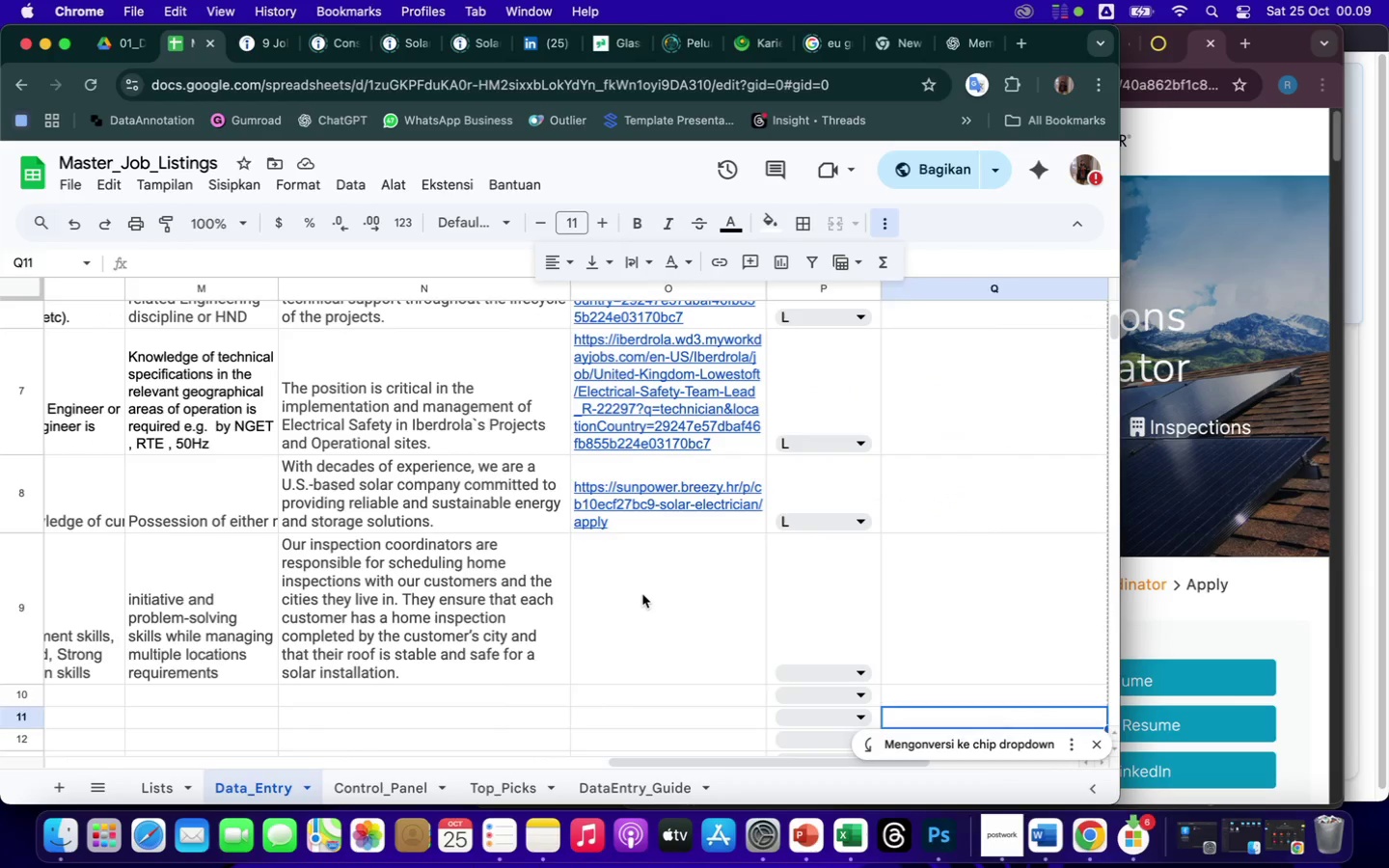 
right_click([642, 594])
 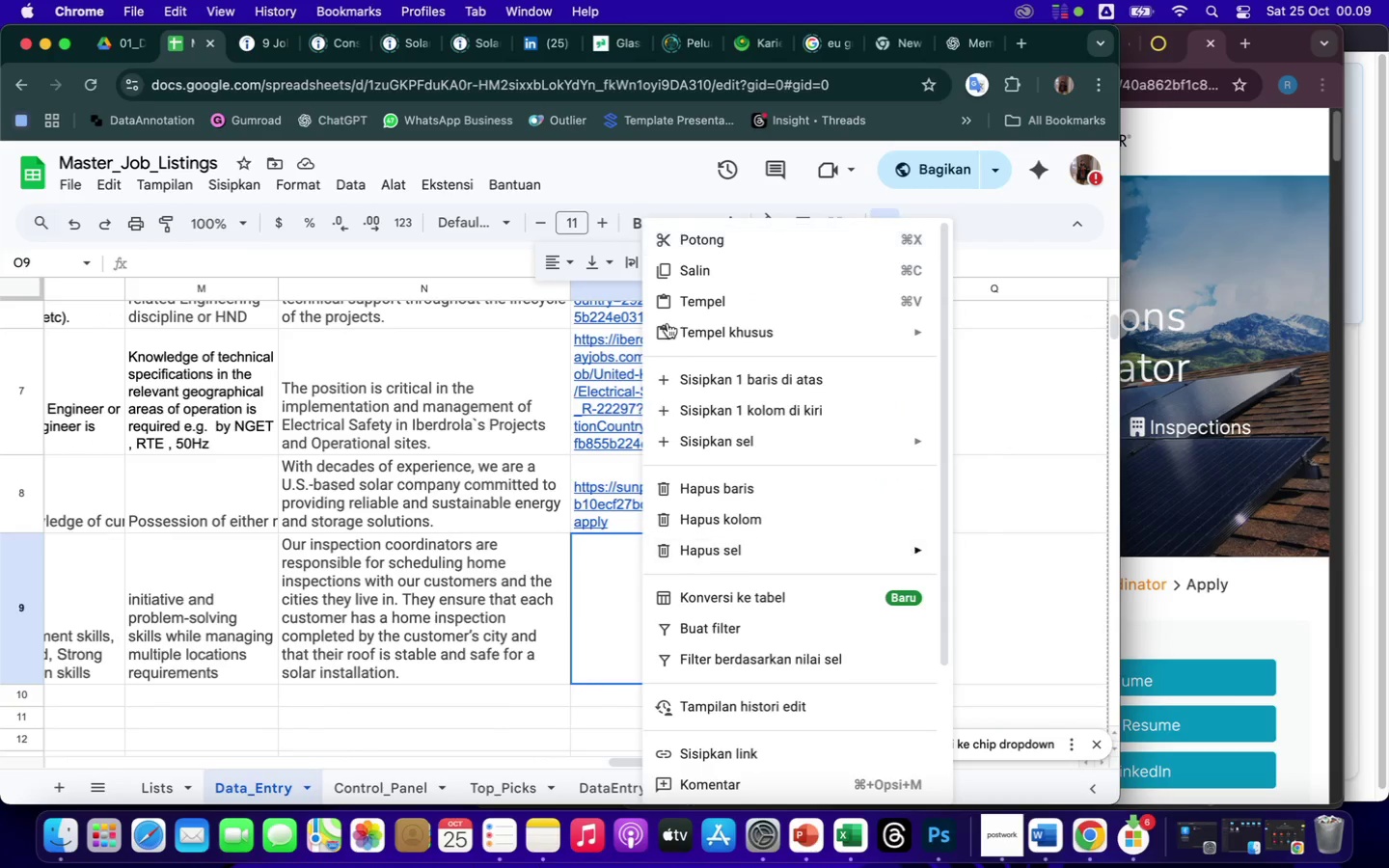 
left_click([691, 304])
 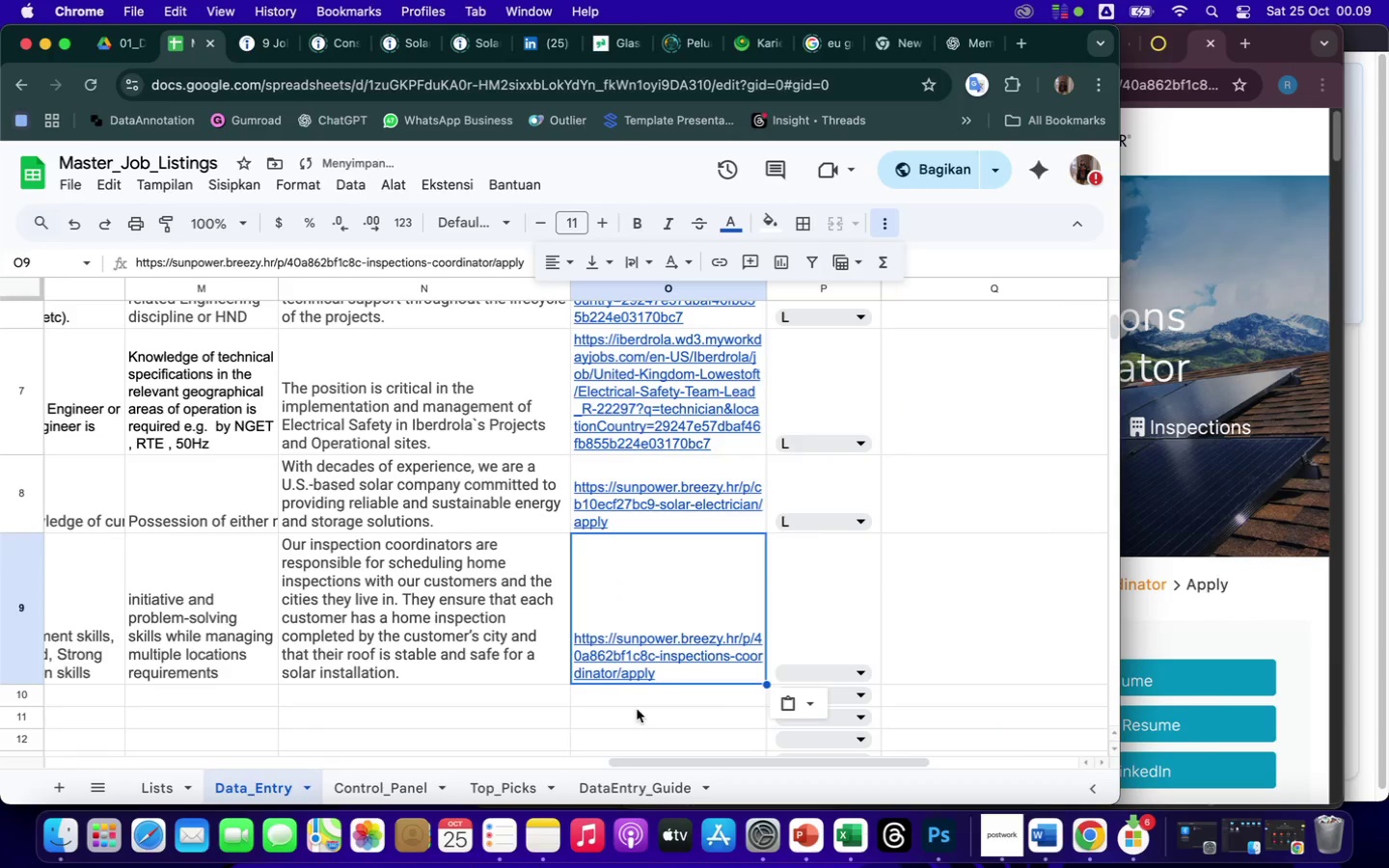 
left_click([648, 716])
 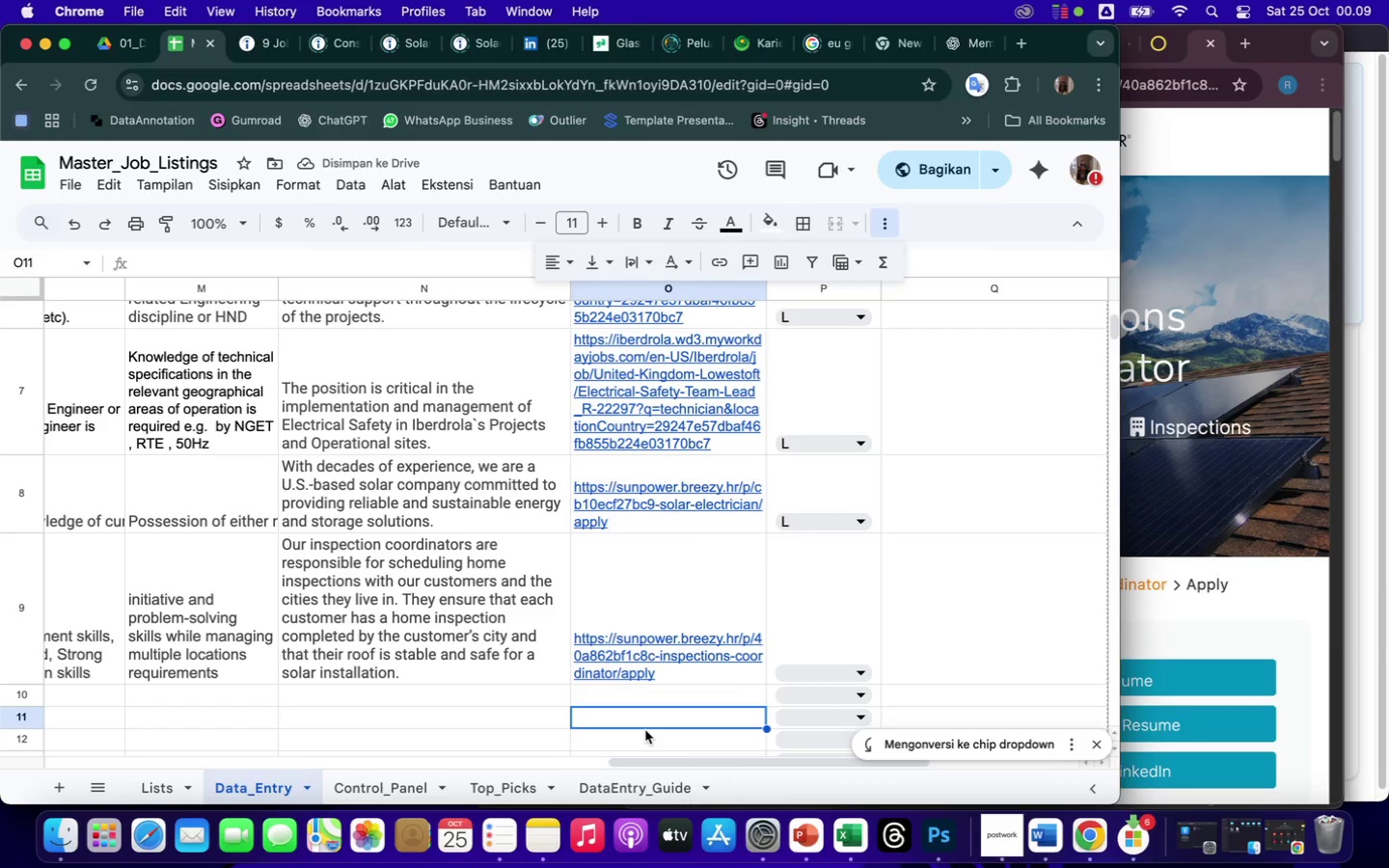 
left_click([1303, 588])
 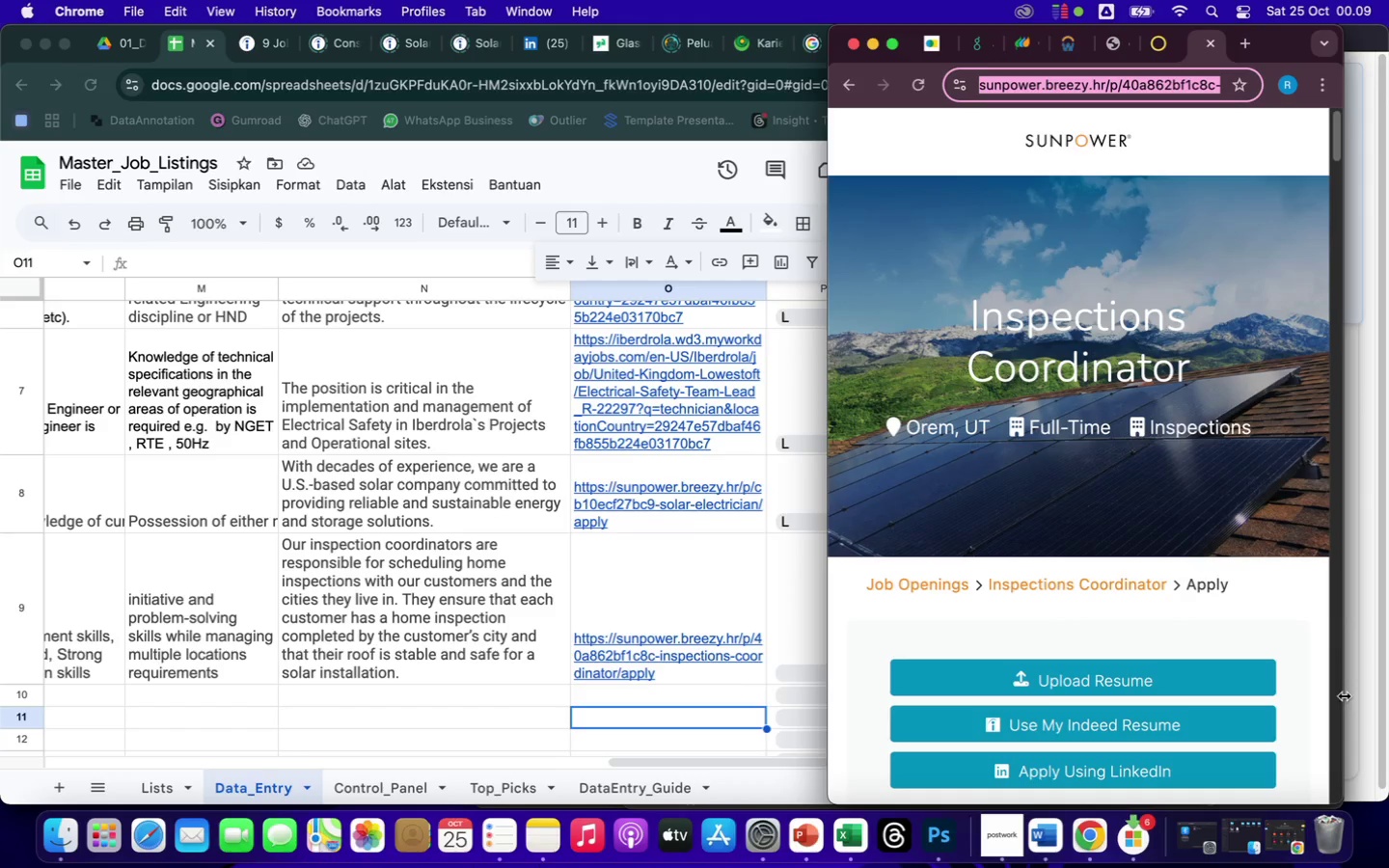 
wait(6.87)
 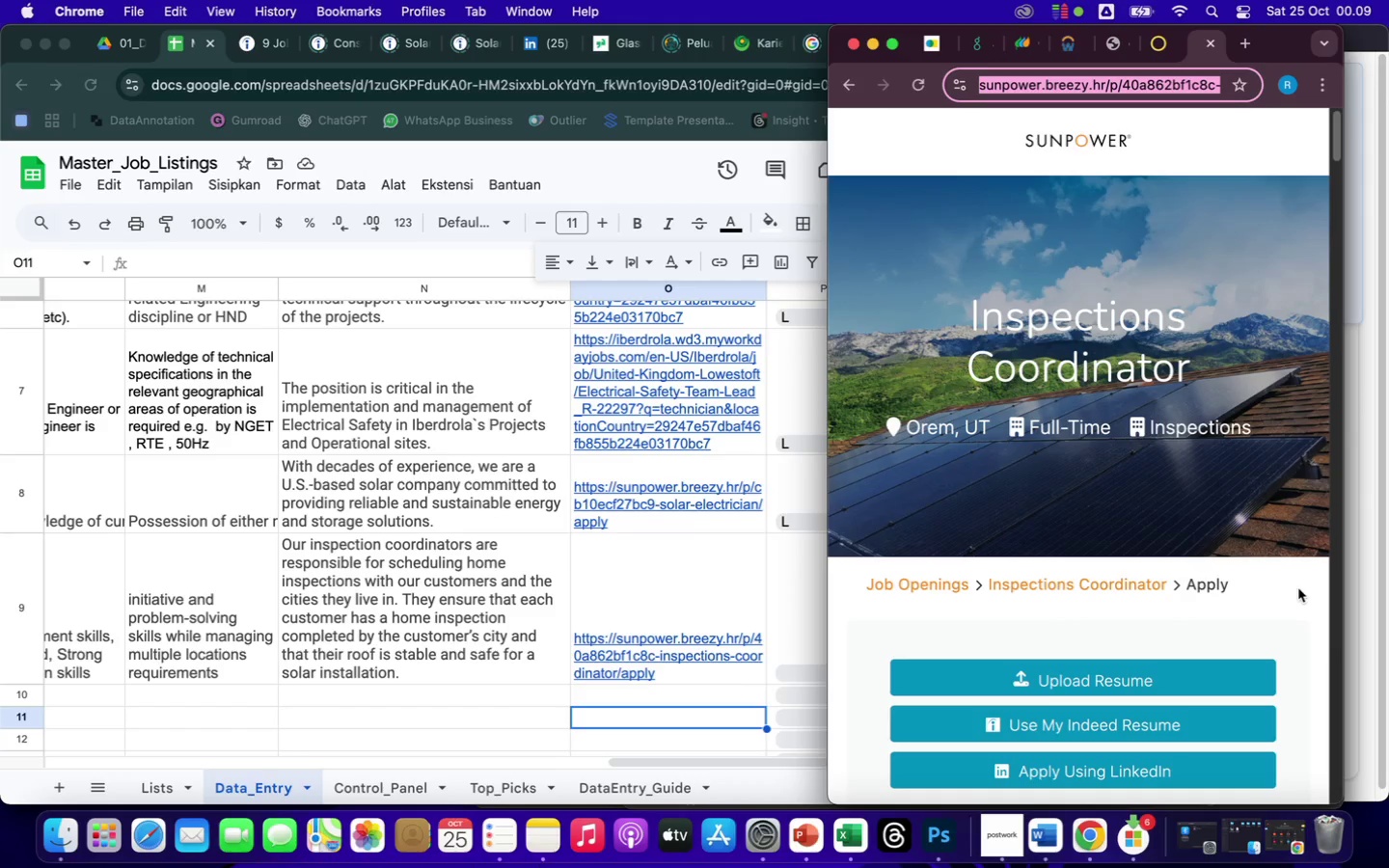 
left_click([1157, 43])
 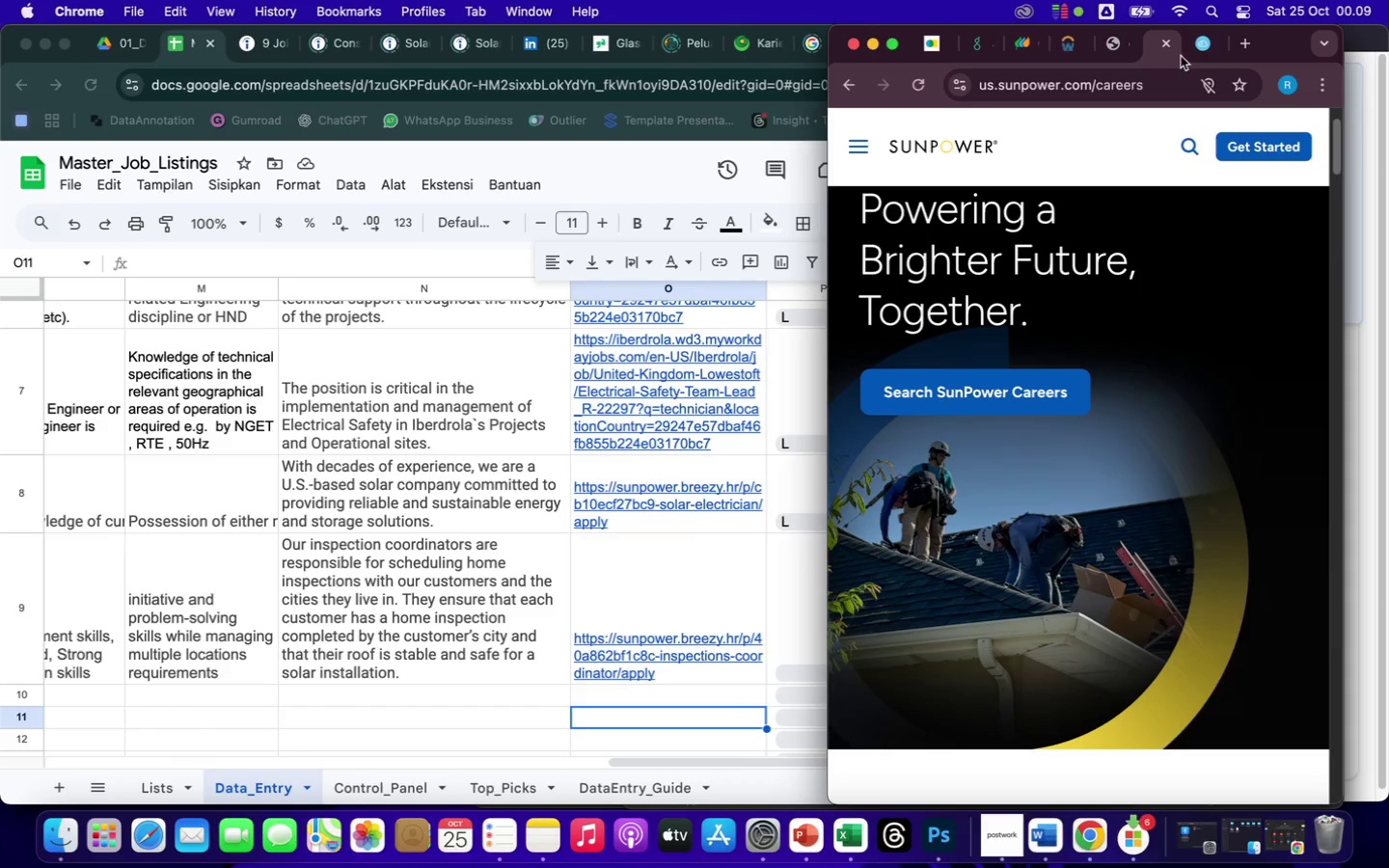 
left_click([1204, 50])
 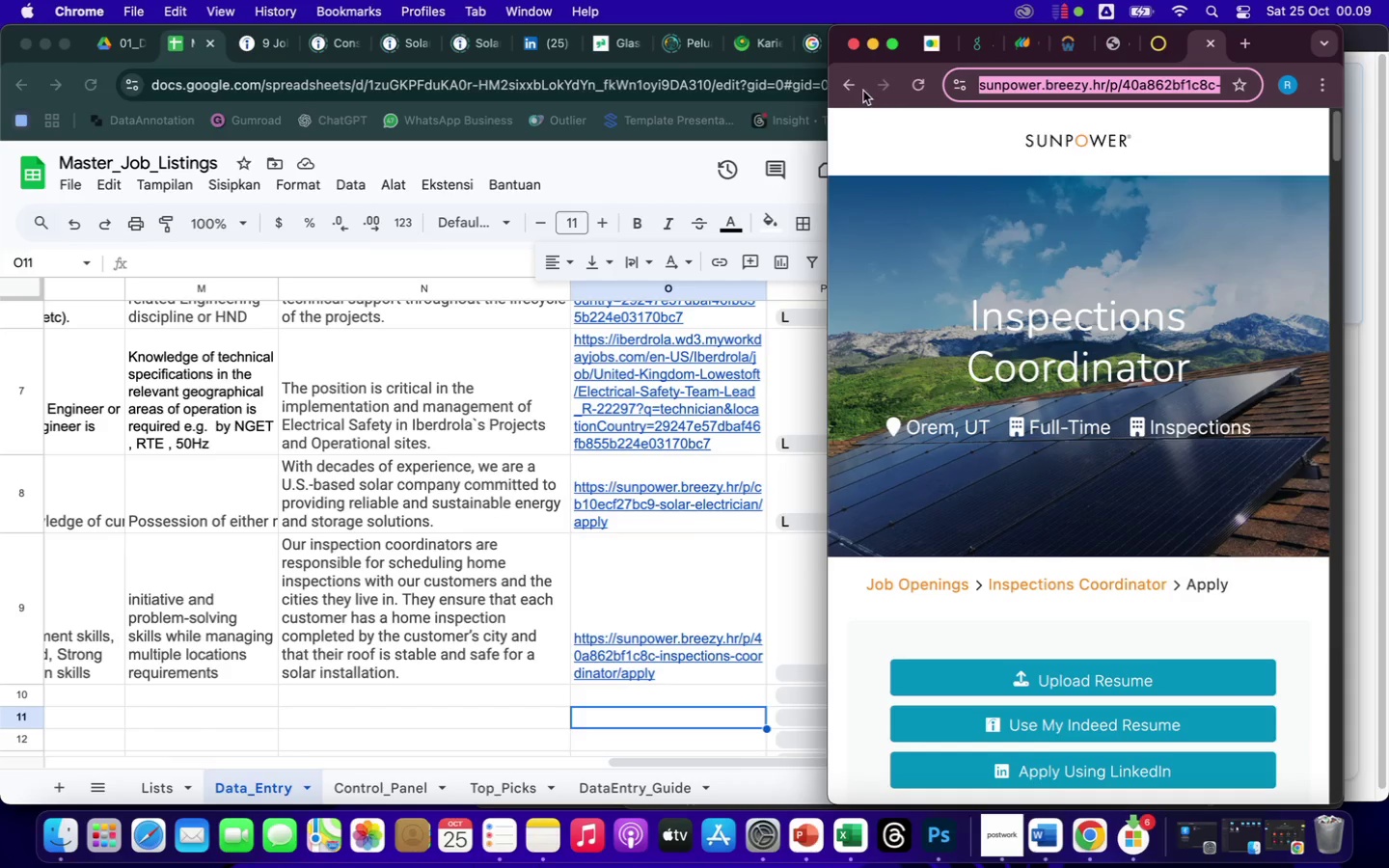 
left_click([844, 87])
 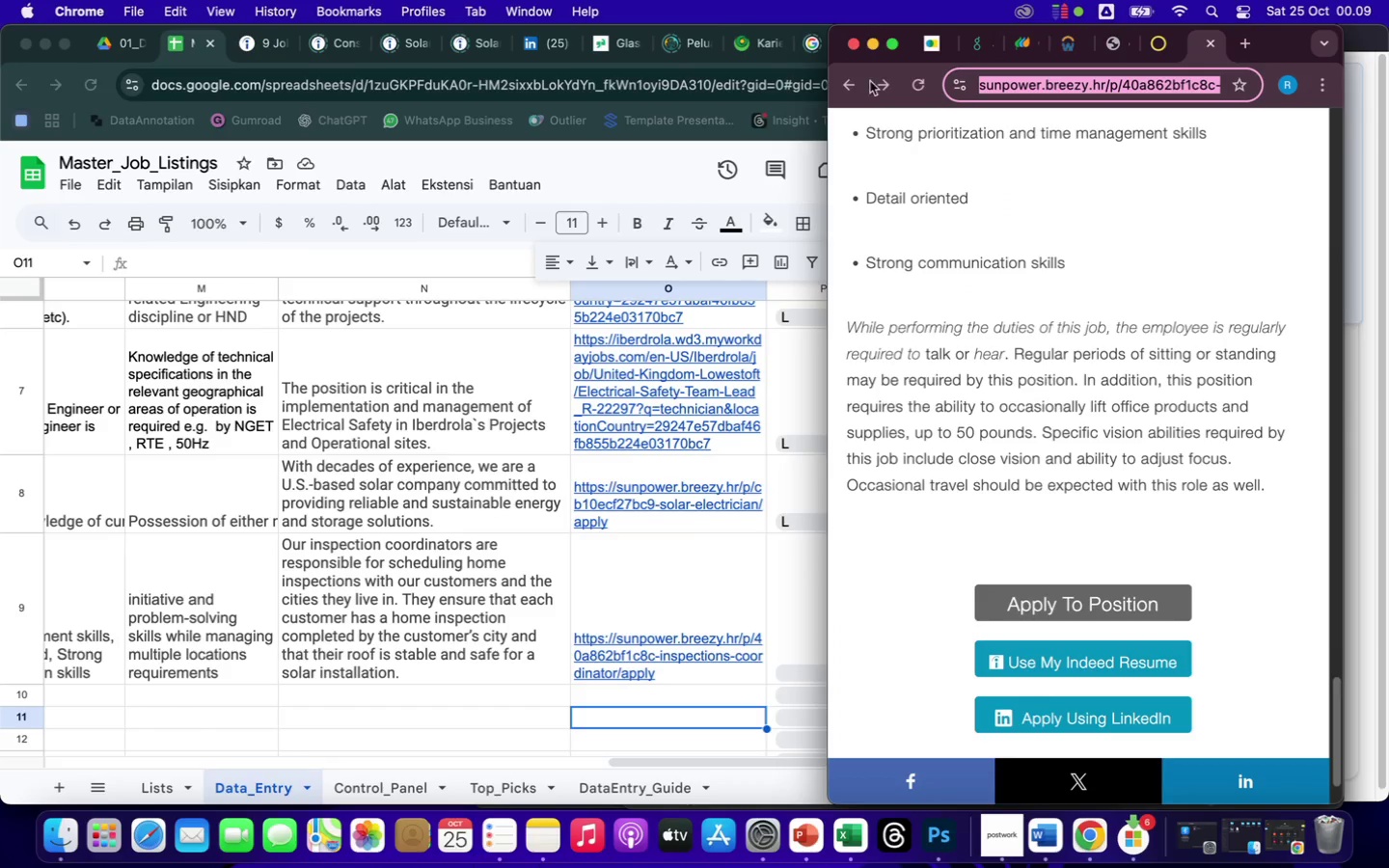 
left_click([846, 79])
 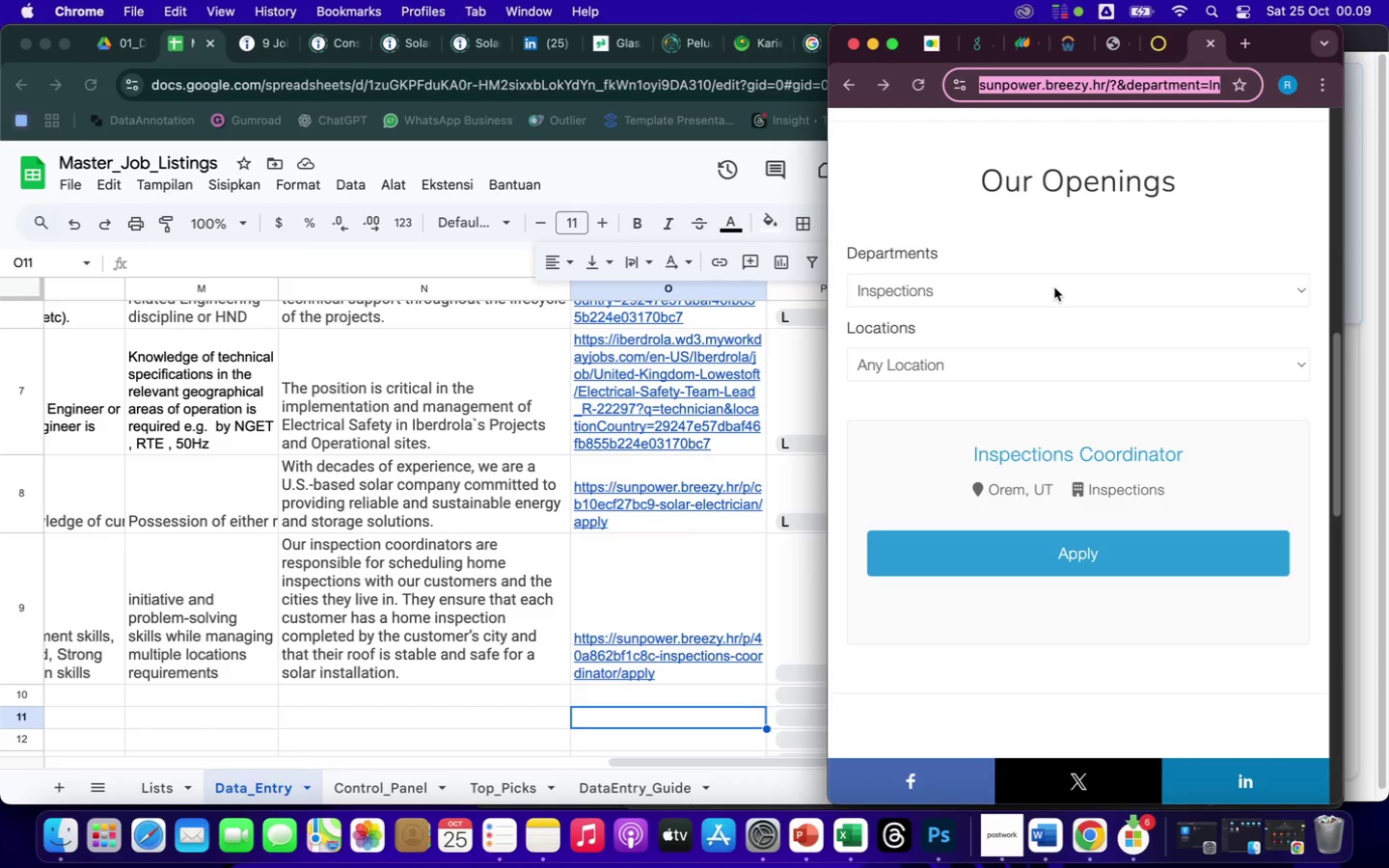 
left_click([1054, 289])
 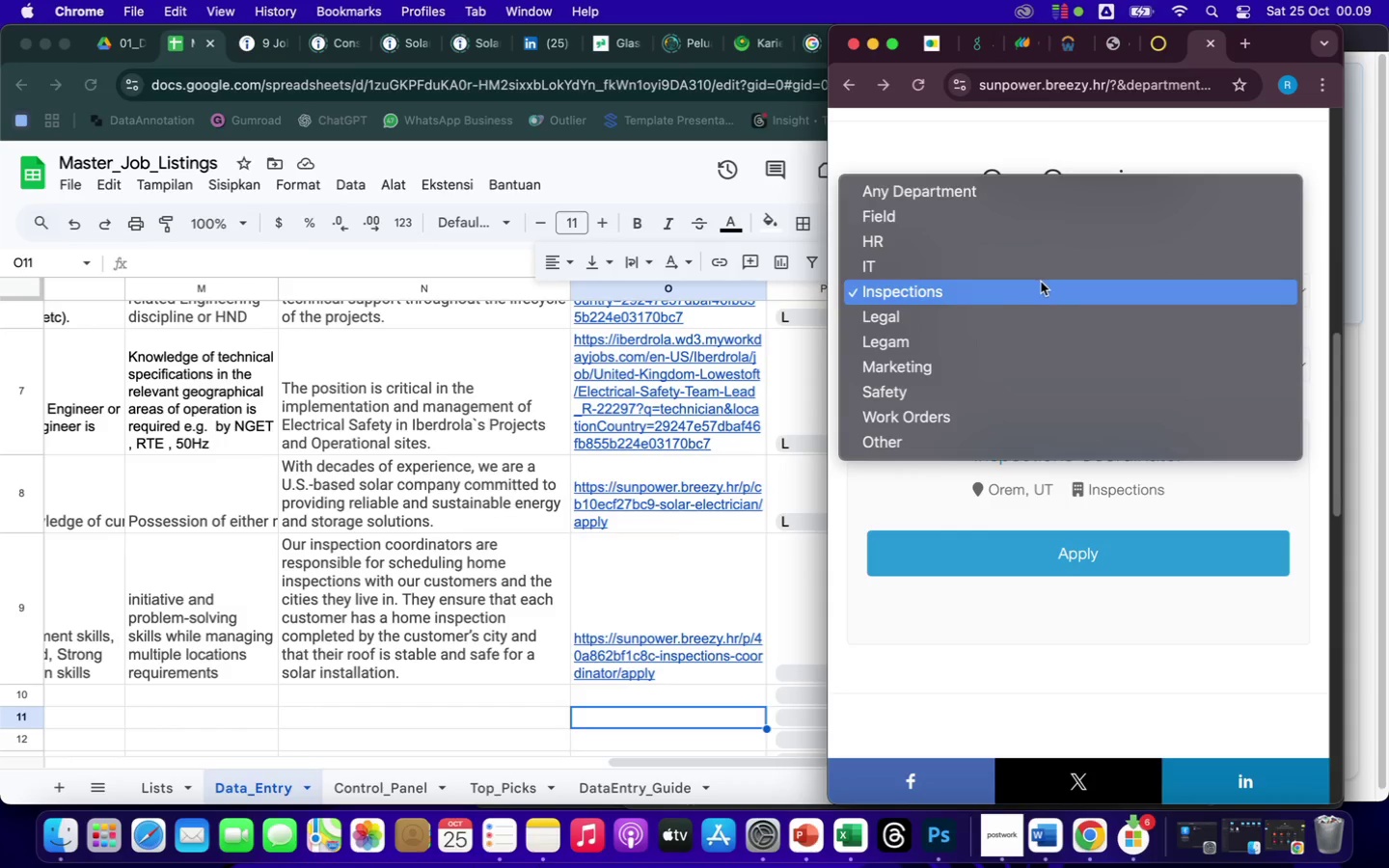 
wait(5.11)
 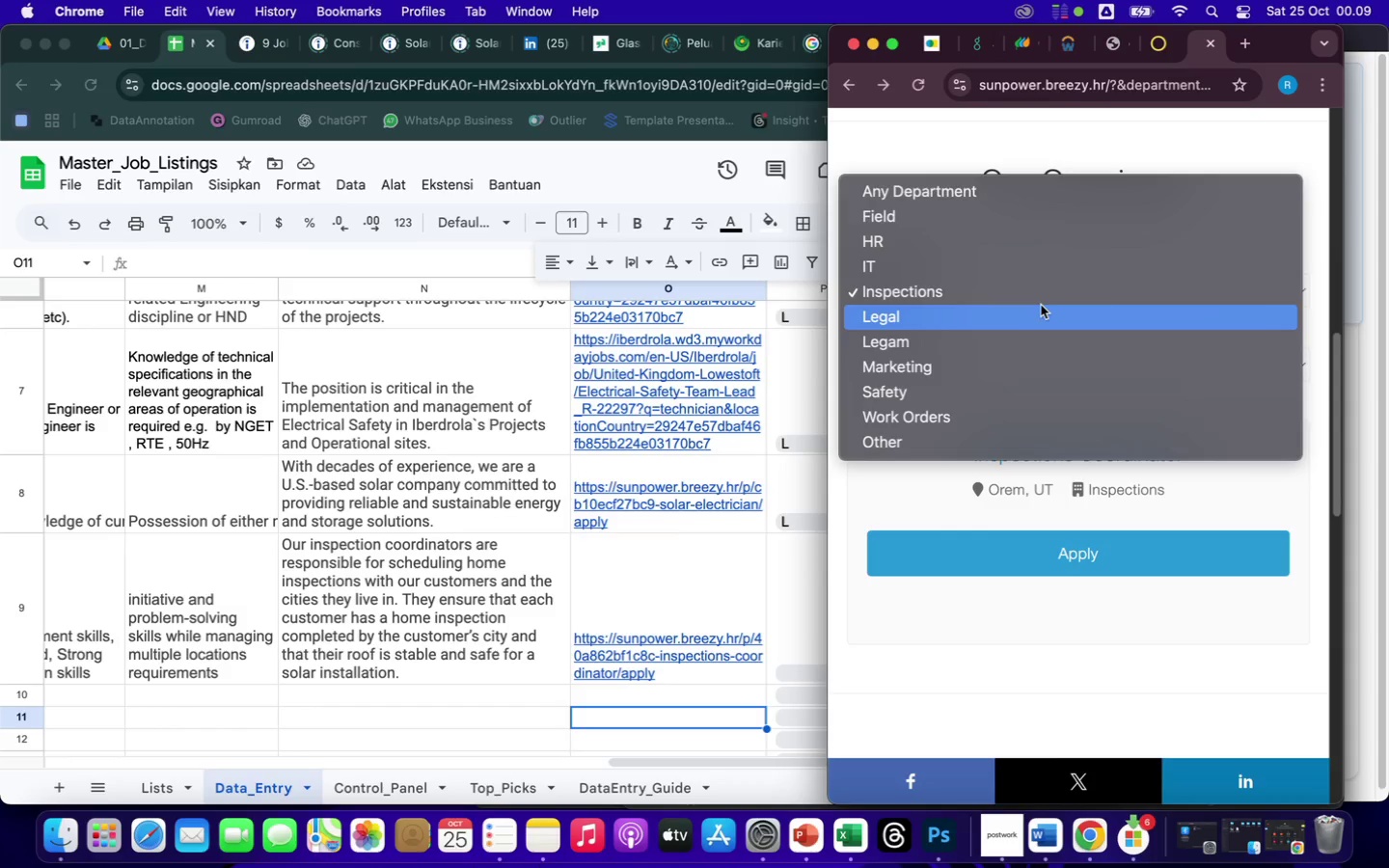 
left_click([960, 419])
 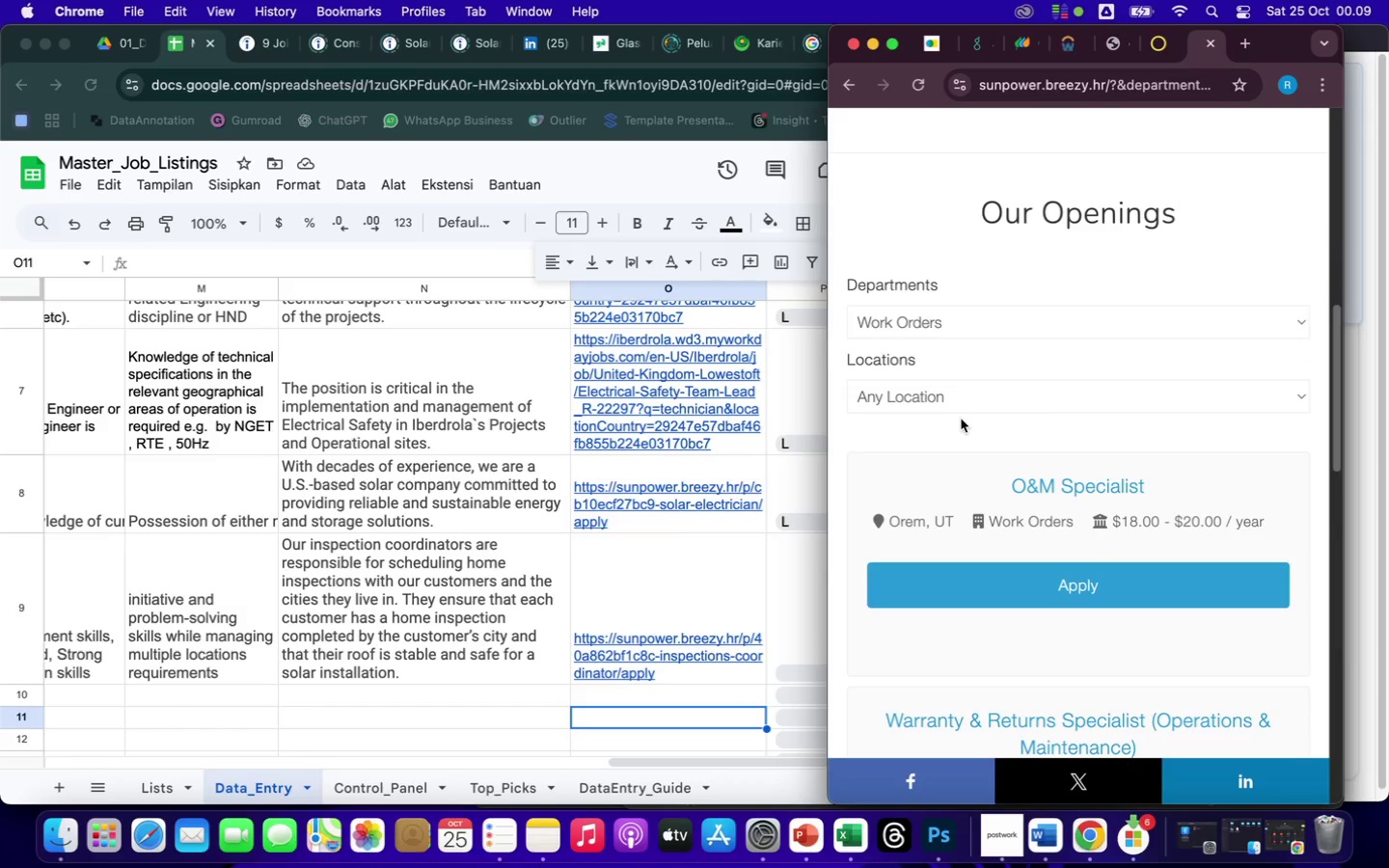 
scroll: coordinate [1144, 640], scroll_direction: down, amount: 23.0
 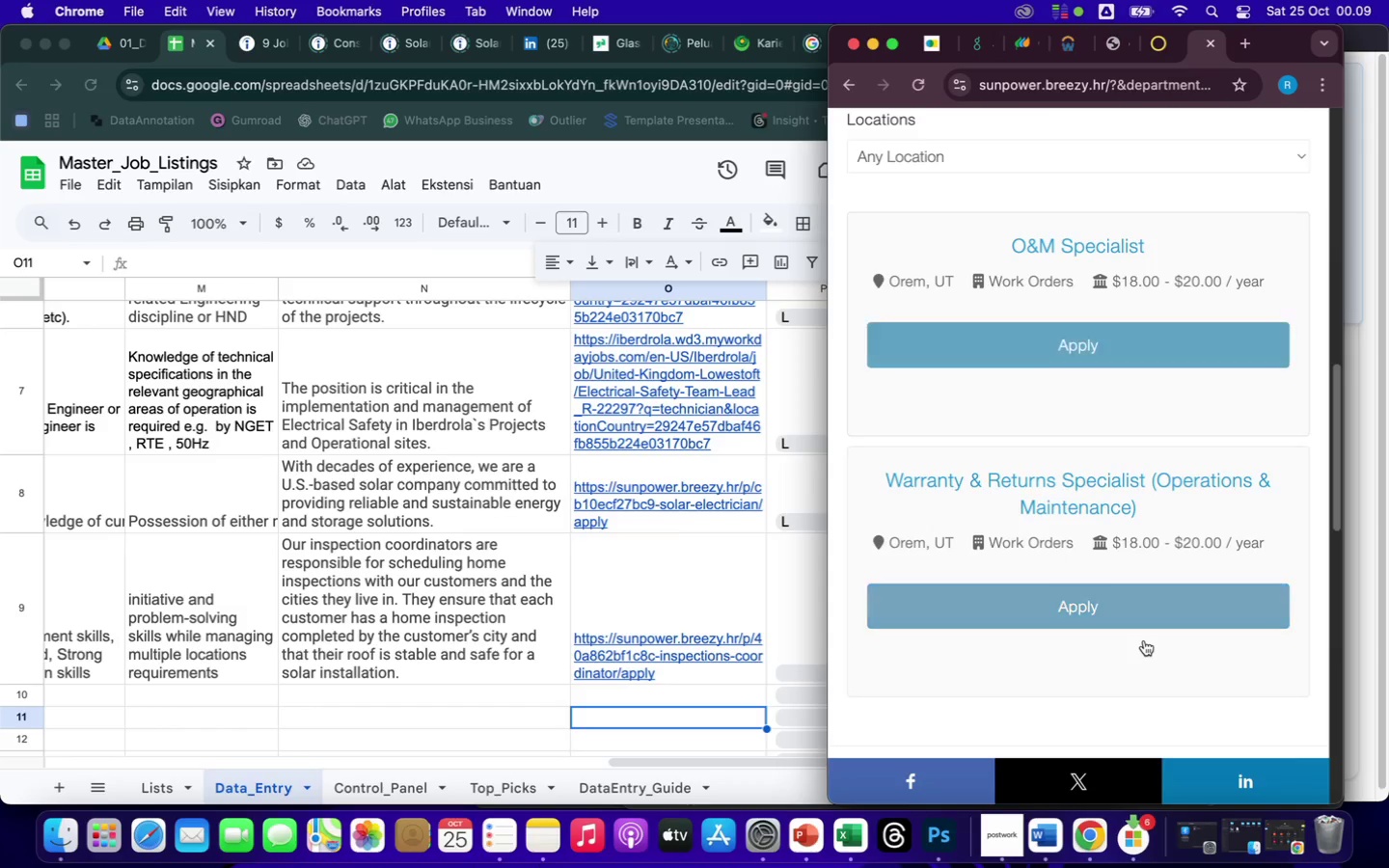 
scroll: coordinate [1144, 640], scroll_direction: up, amount: 42.0
 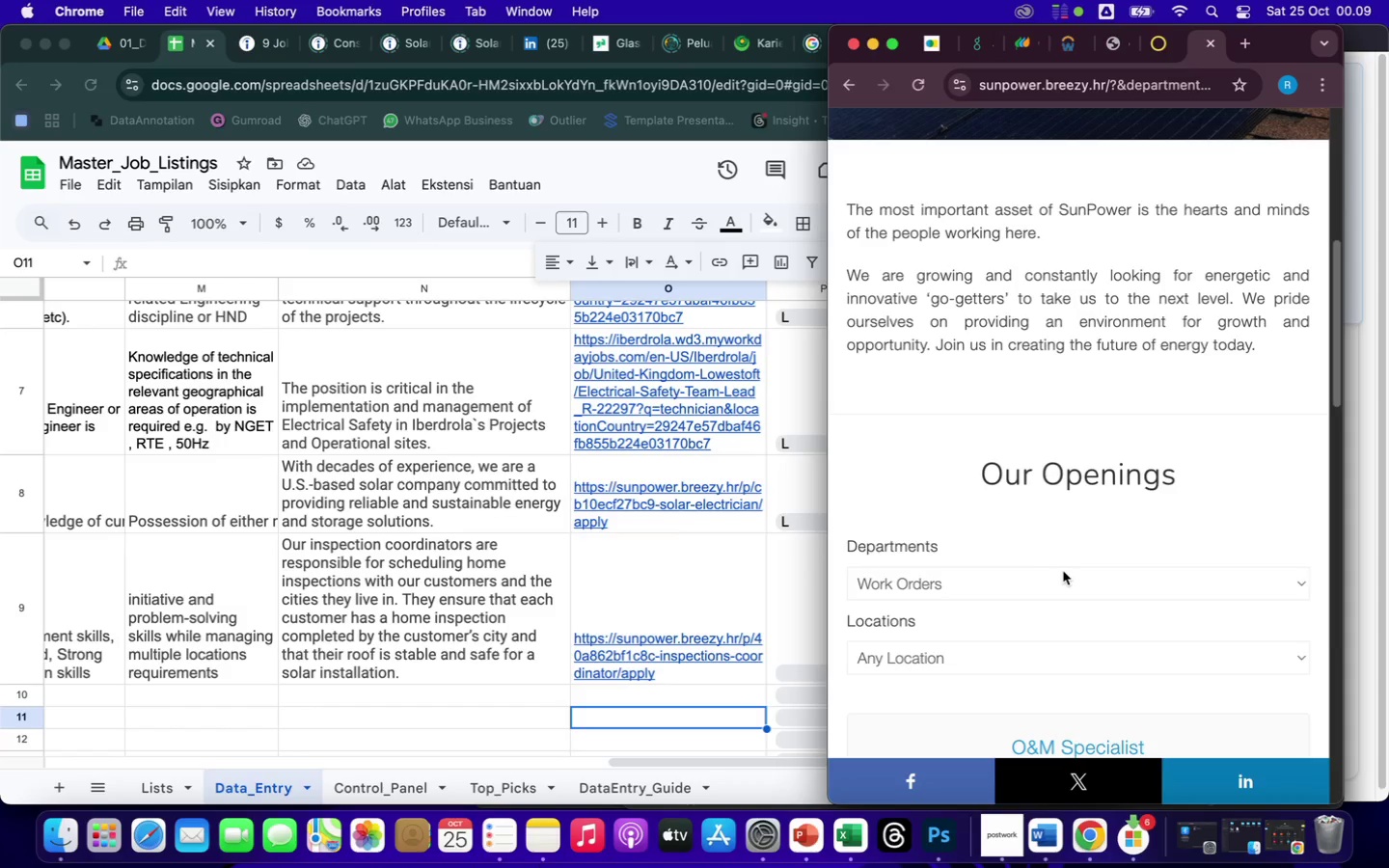 
left_click([1038, 581])
 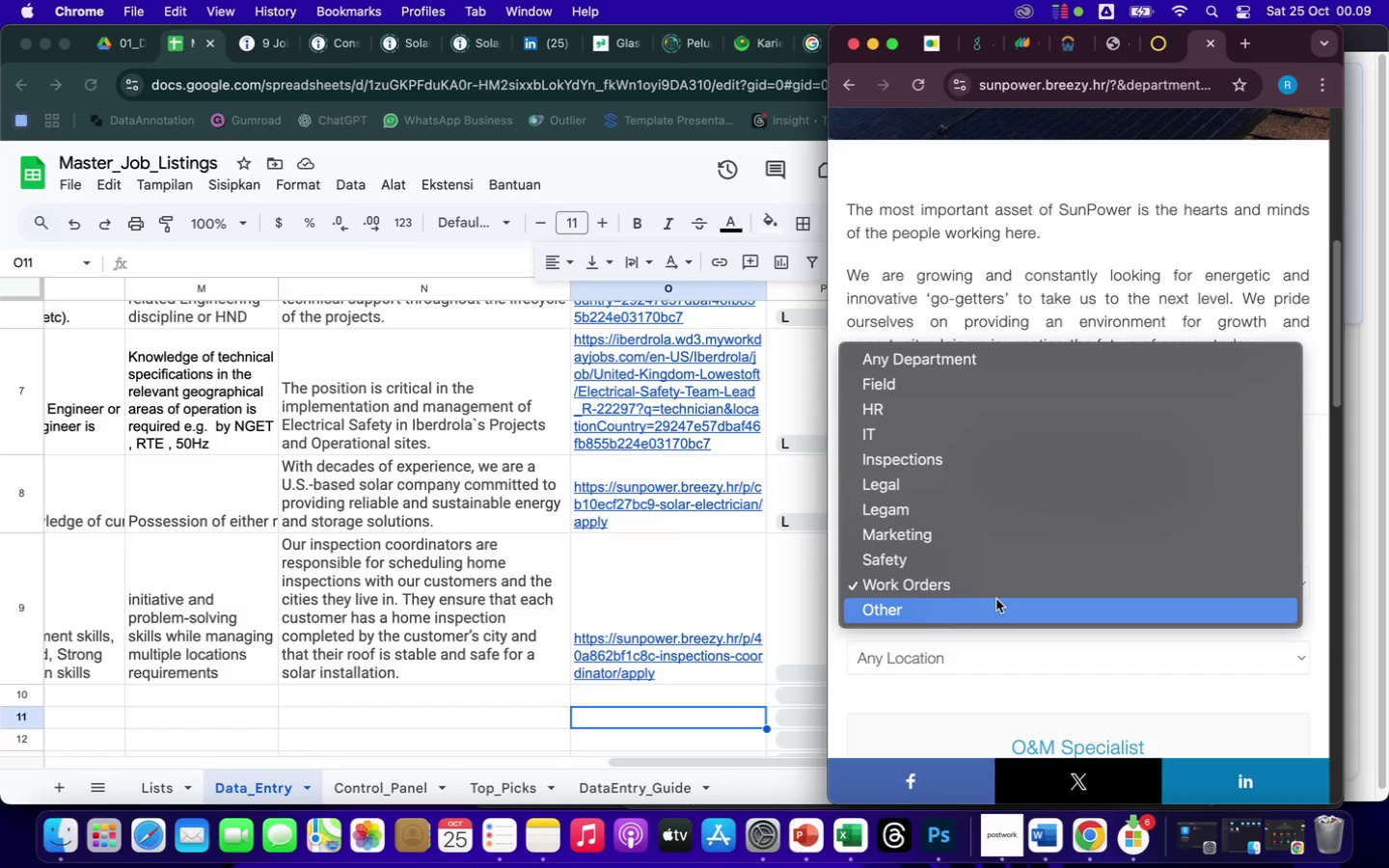 
left_click([981, 601])
 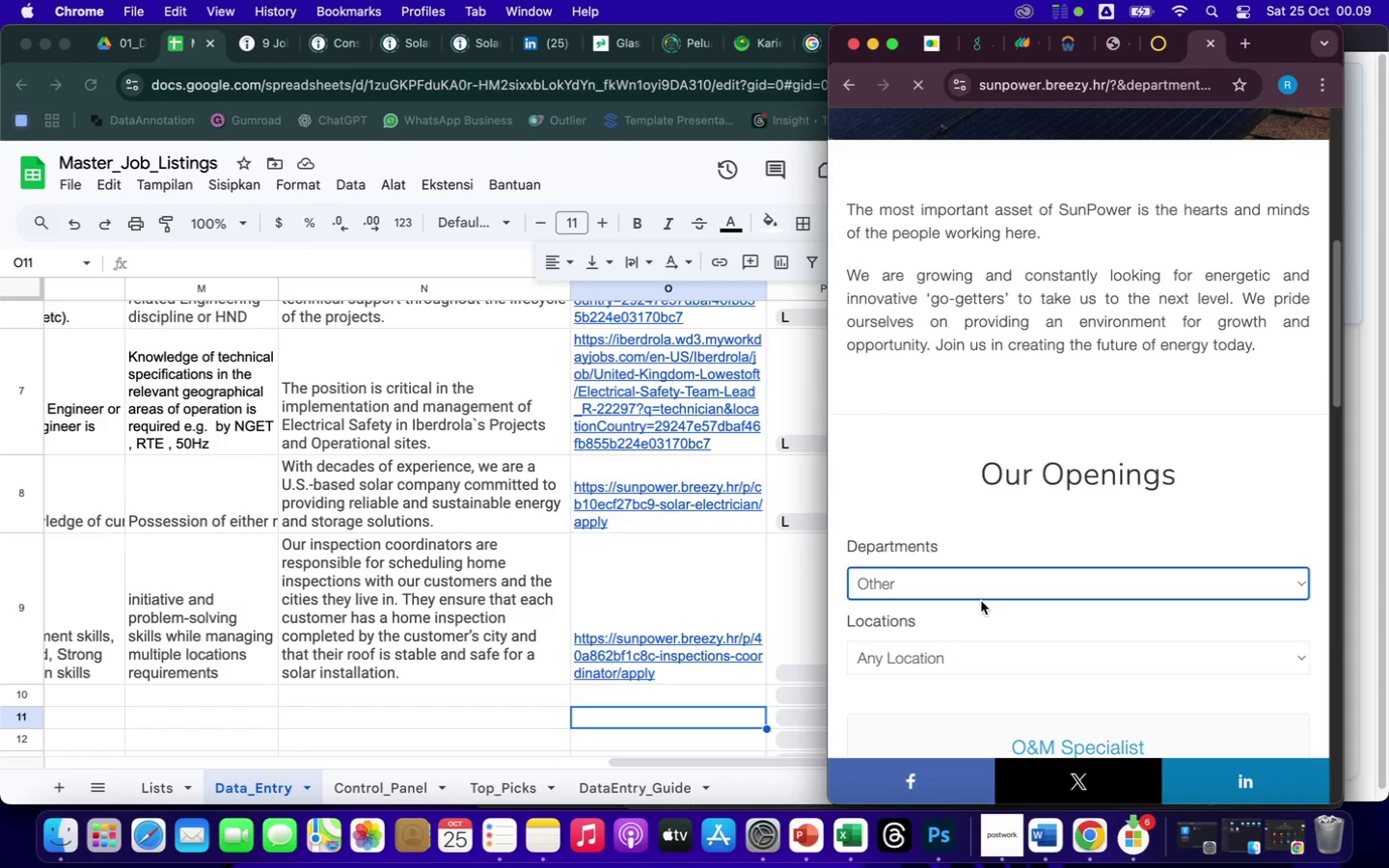 
scroll: coordinate [1102, 641], scroll_direction: down, amount: 976.0
 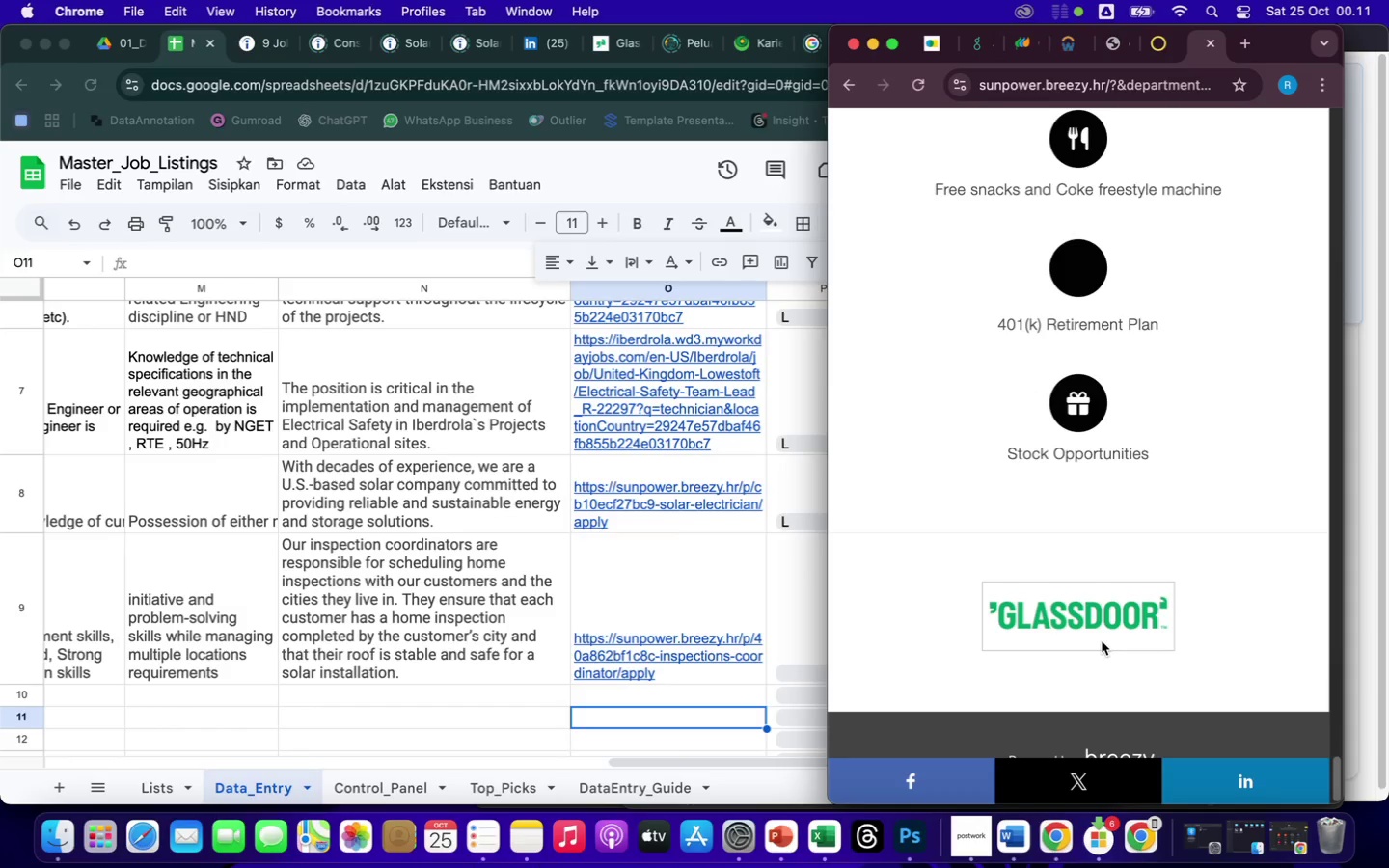 
wait(81.89)
 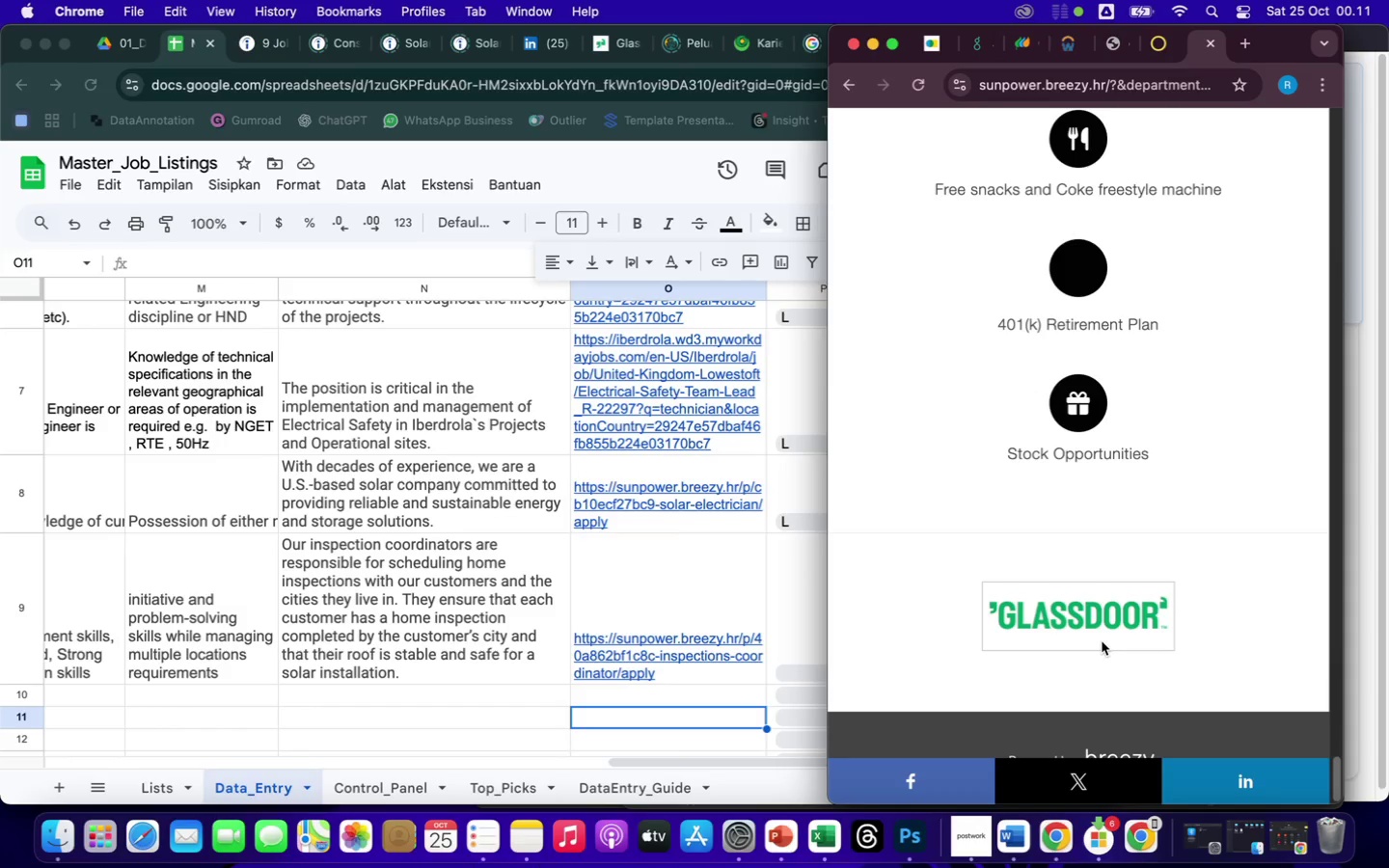 
scroll: coordinate [1200, 393], scroll_direction: up, amount: 1008.0
 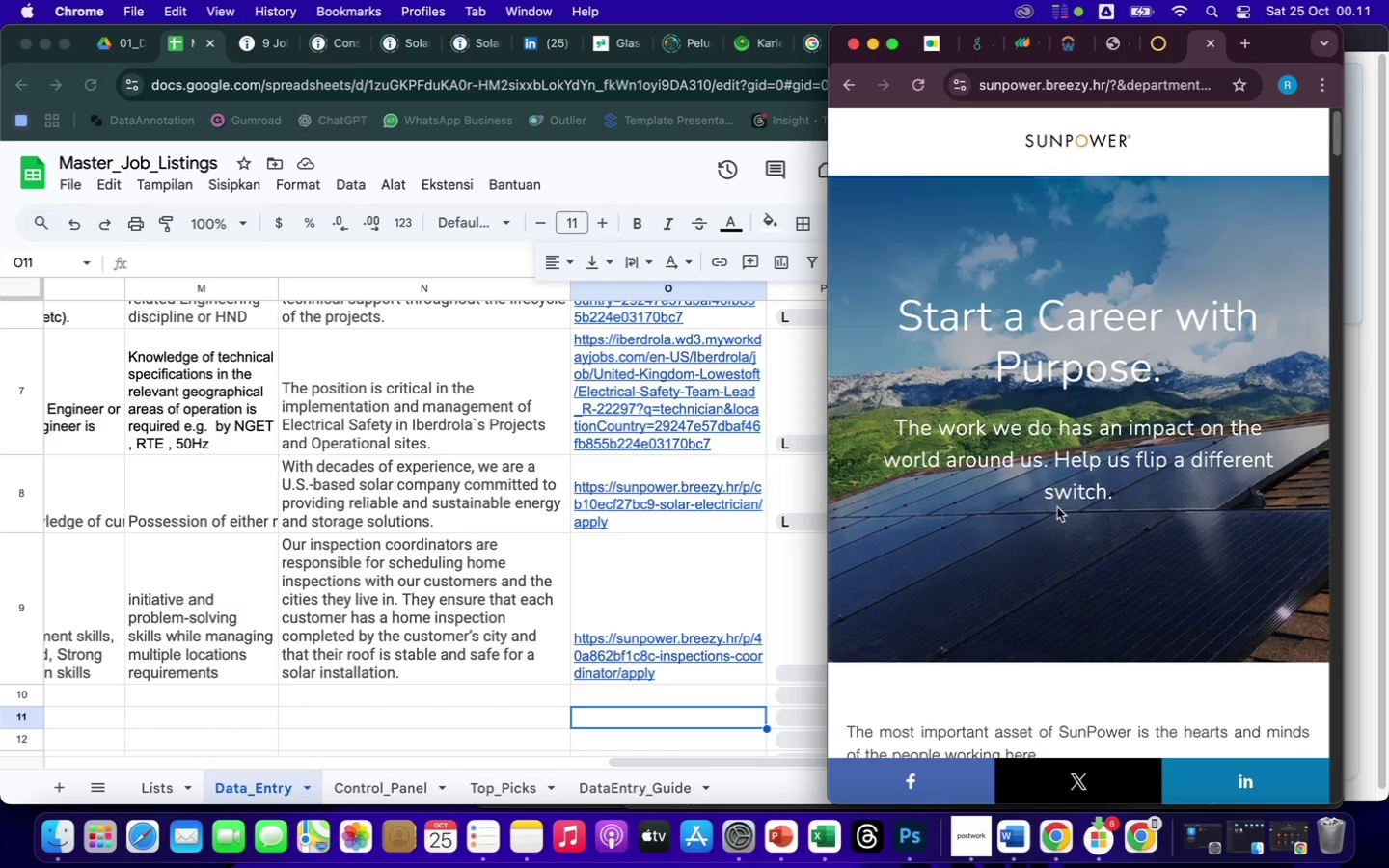 
scroll: coordinate [1060, 511], scroll_direction: down, amount: 53.0
 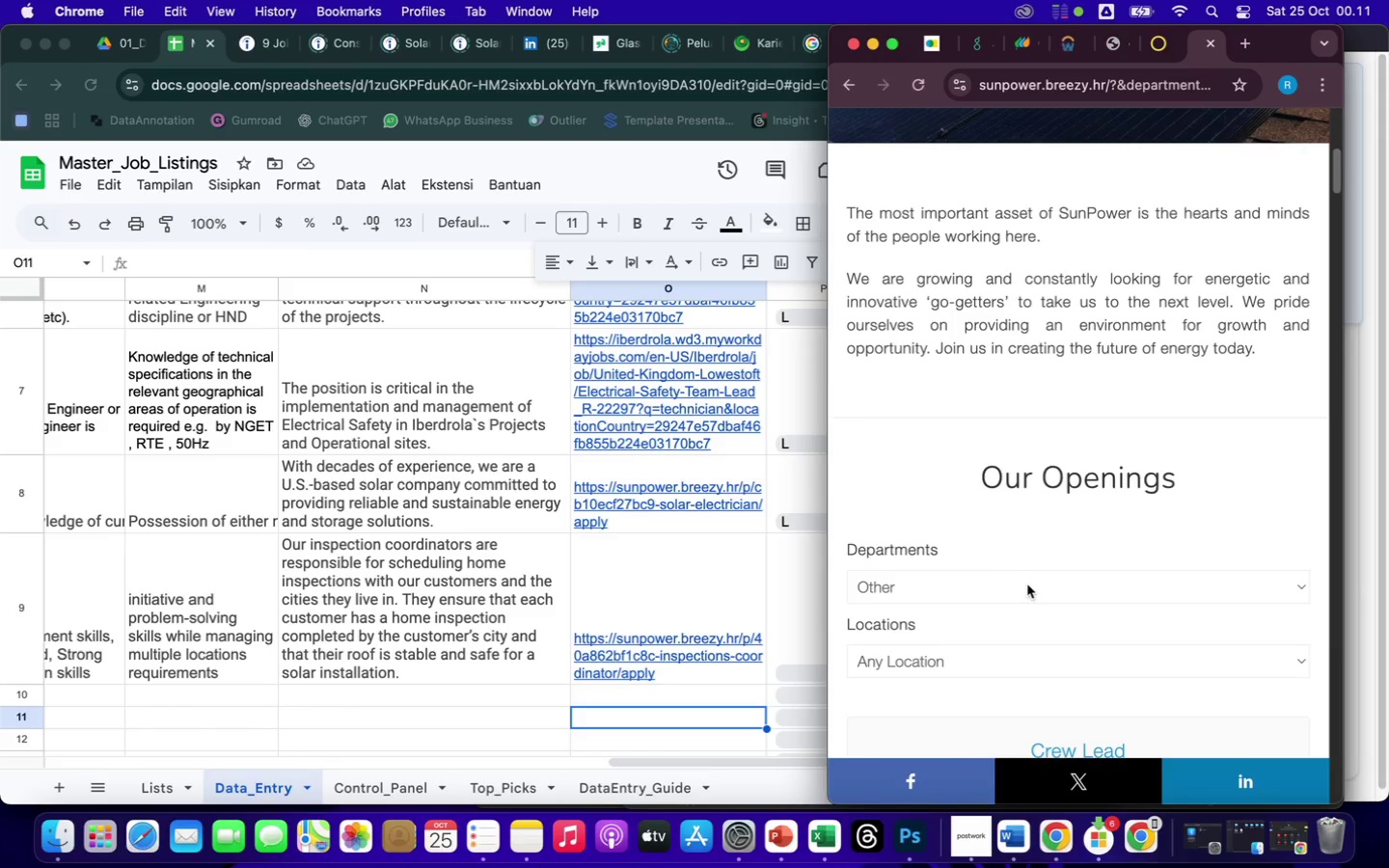 
left_click([1027, 584])
 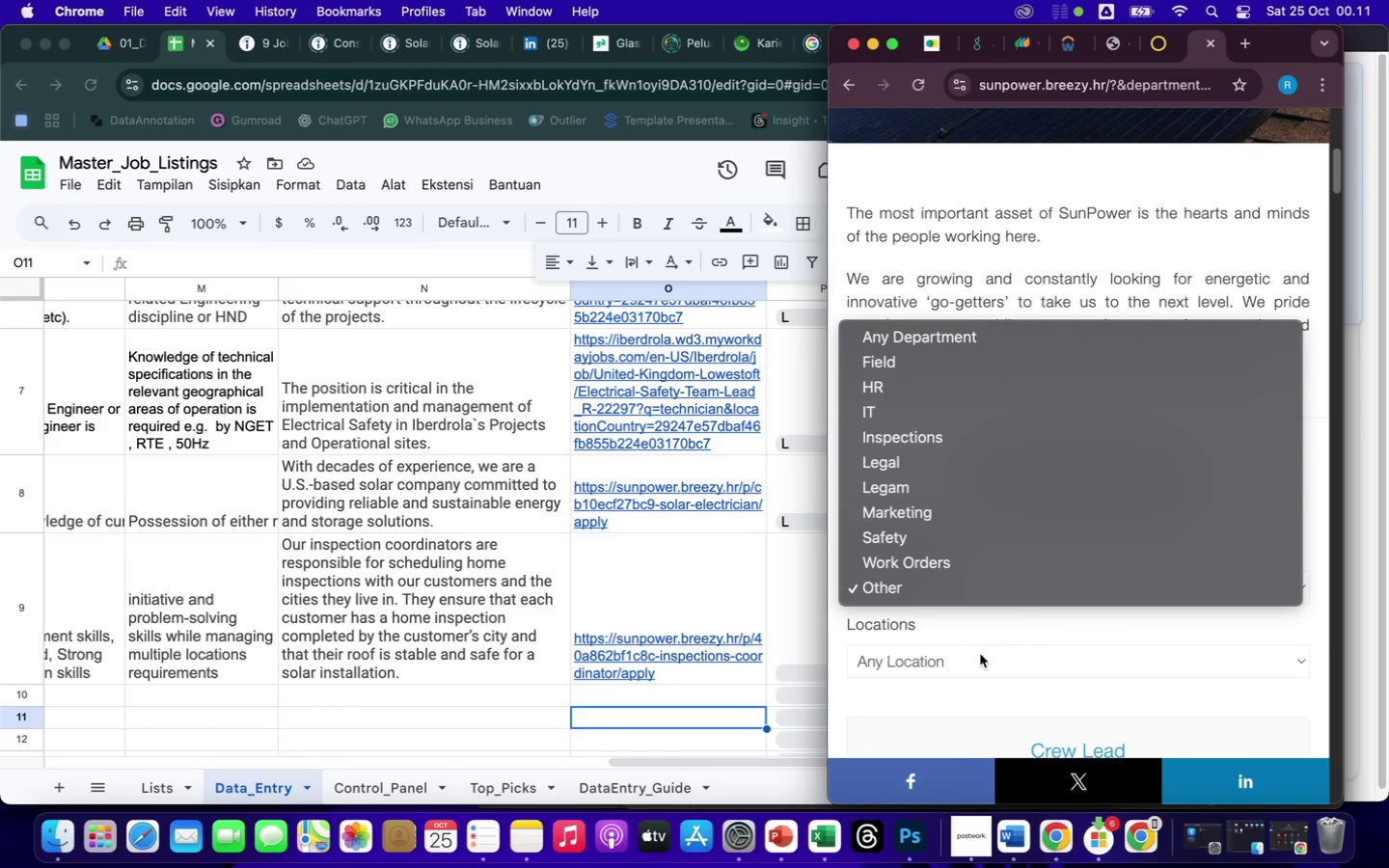 
left_click([932, 705])
 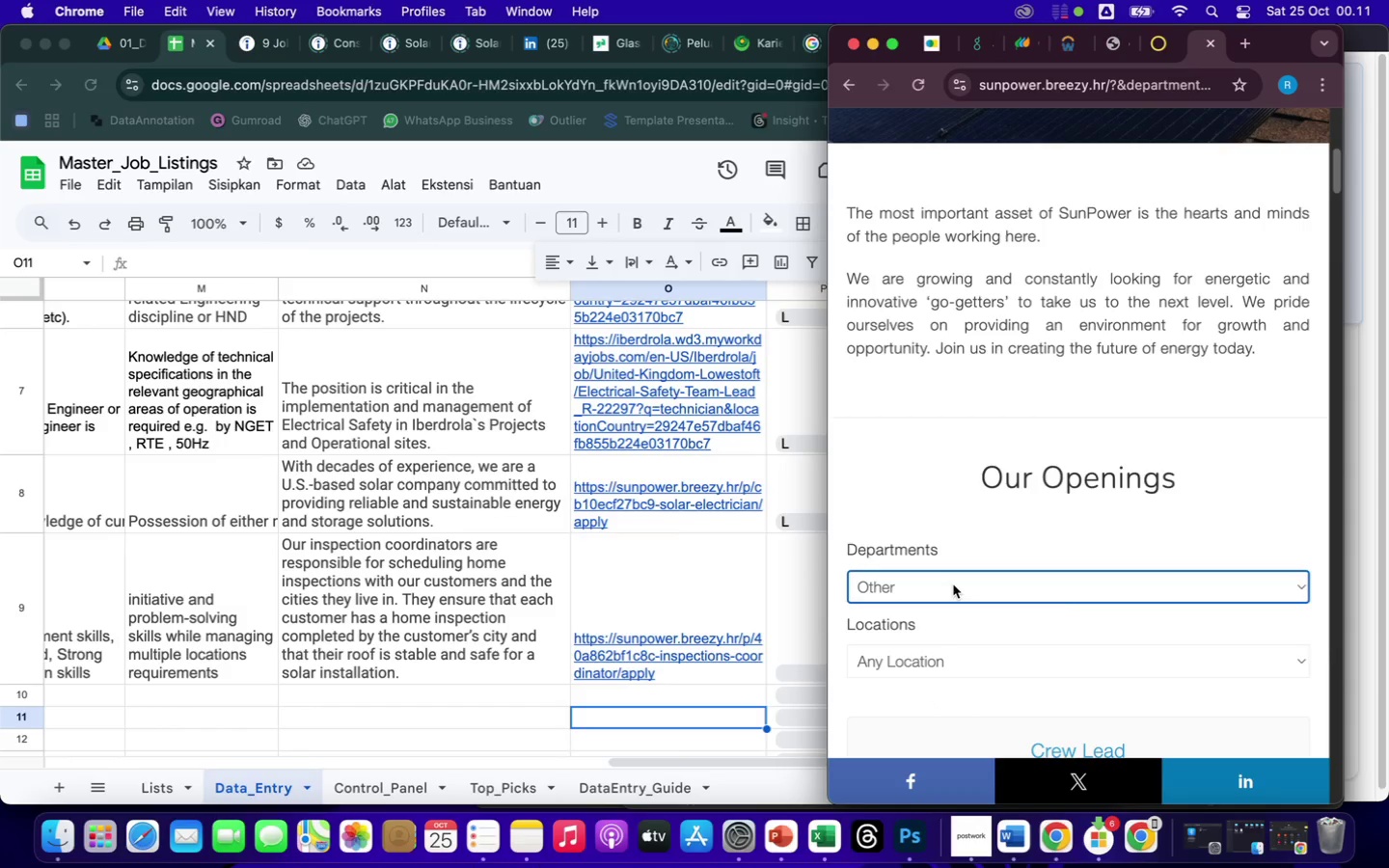 
left_click([949, 584])
 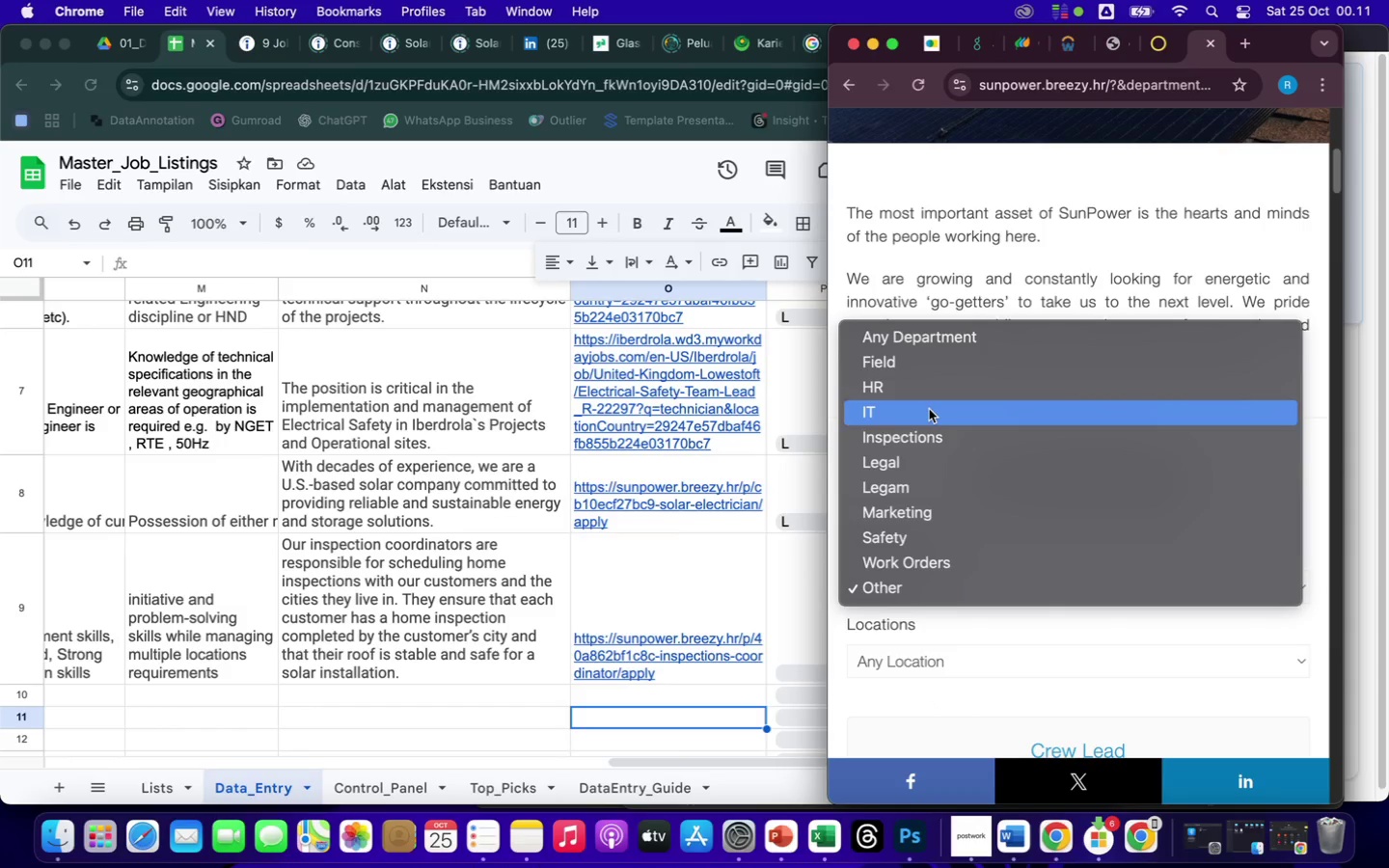 
wait(7.24)
 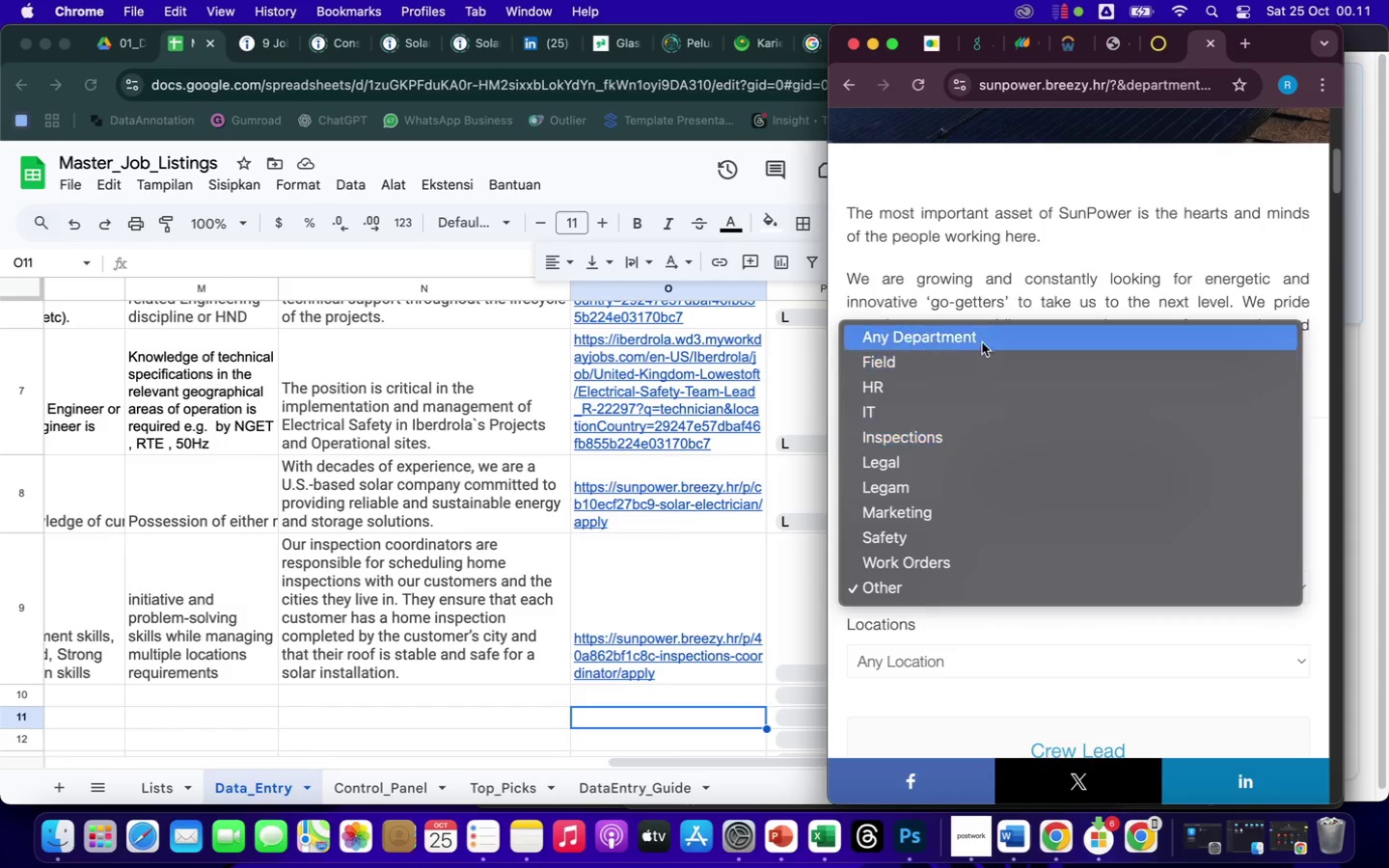 
left_click([929, 412])
 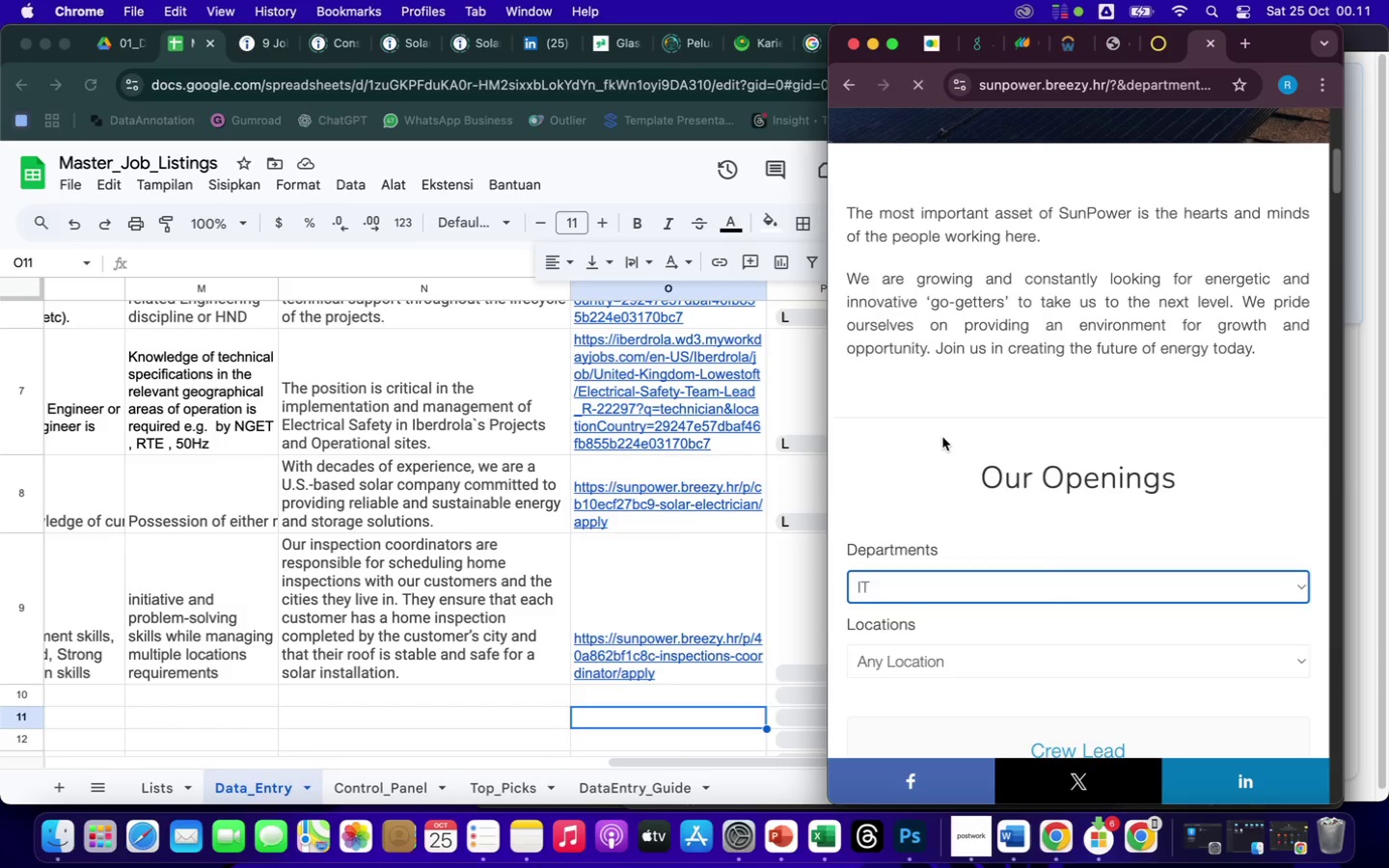 
scroll: coordinate [1039, 588], scroll_direction: down, amount: 20.0
 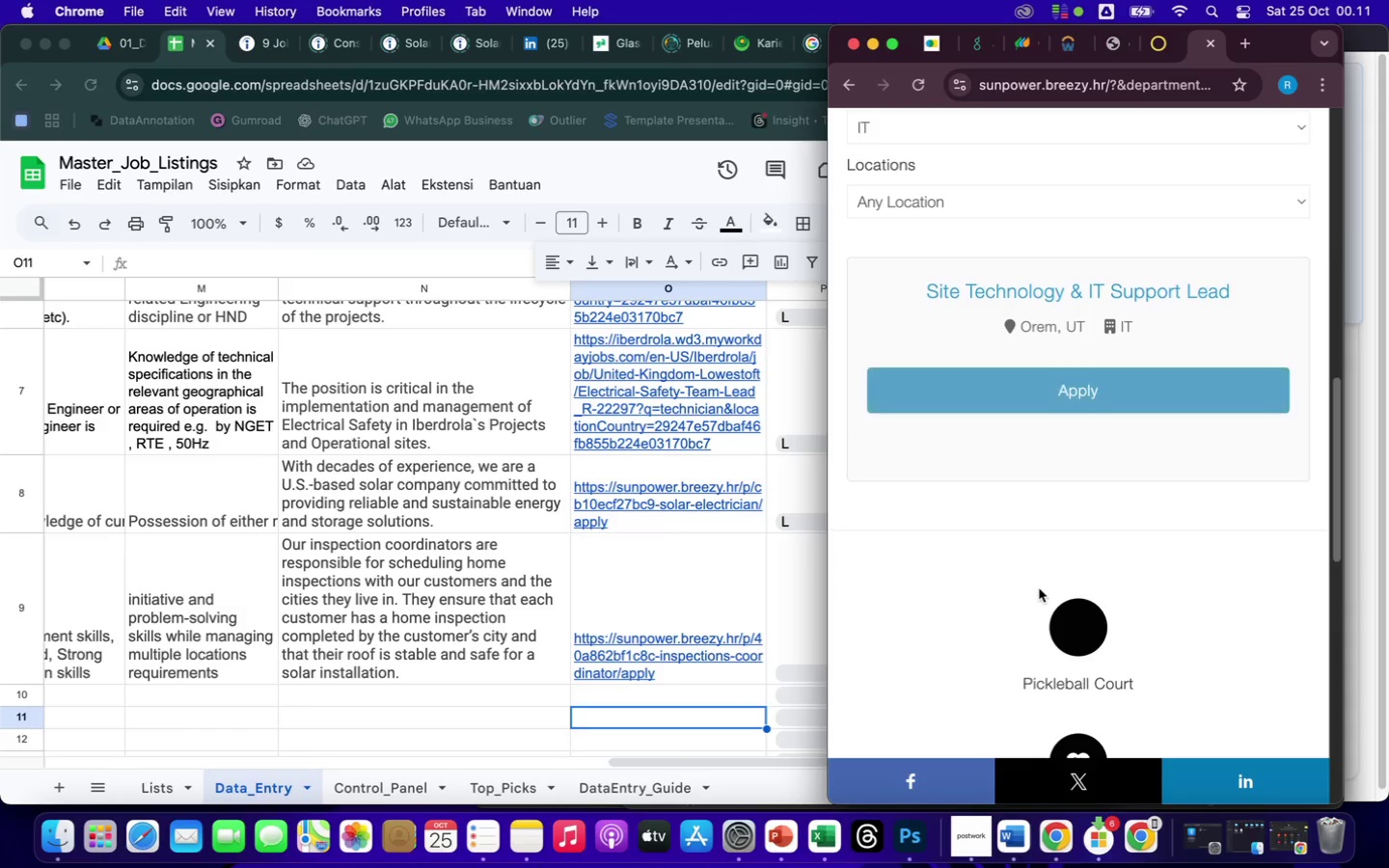 
scroll: coordinate [1039, 588], scroll_direction: up, amount: 17.0
 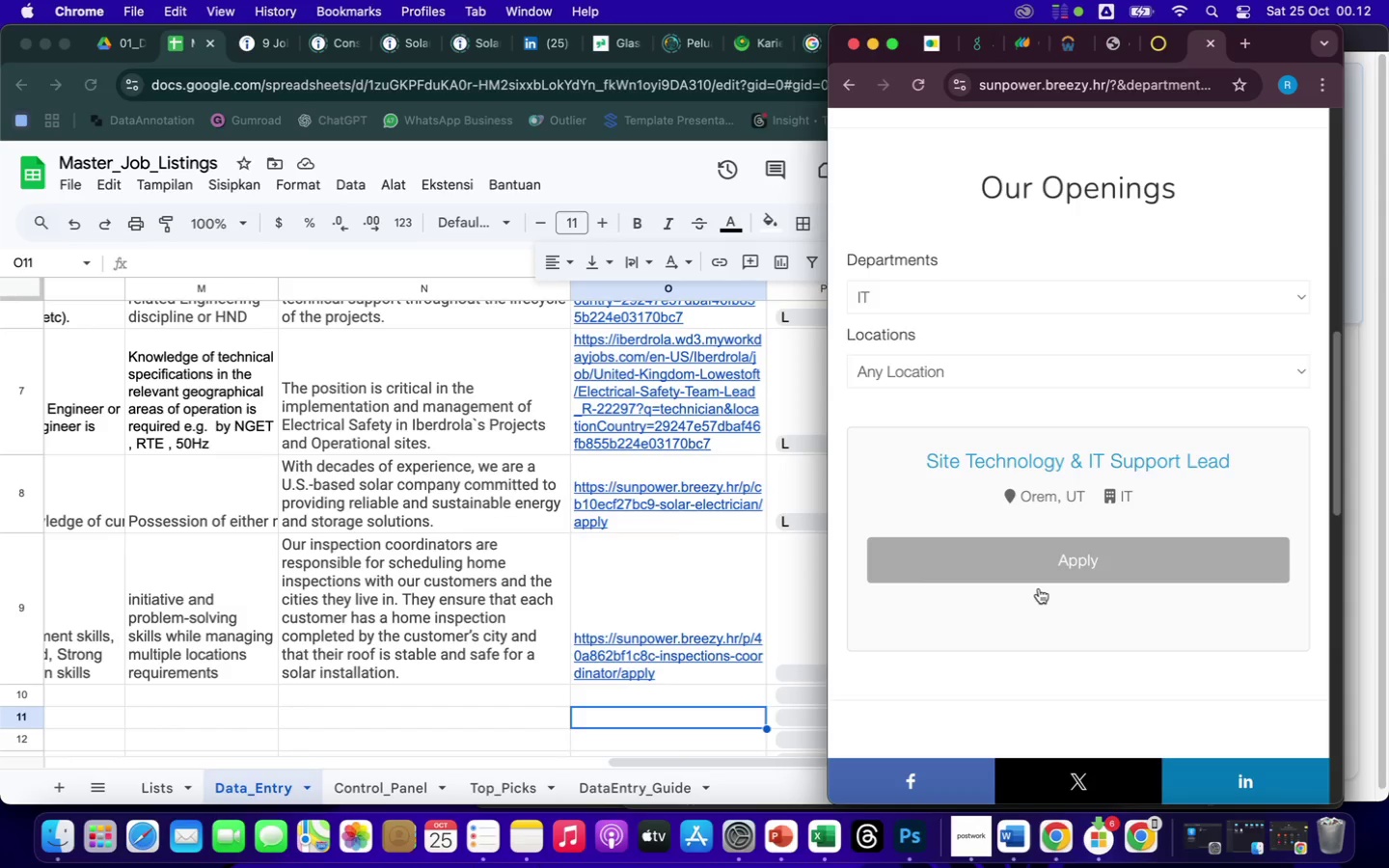 
wait(17.86)
 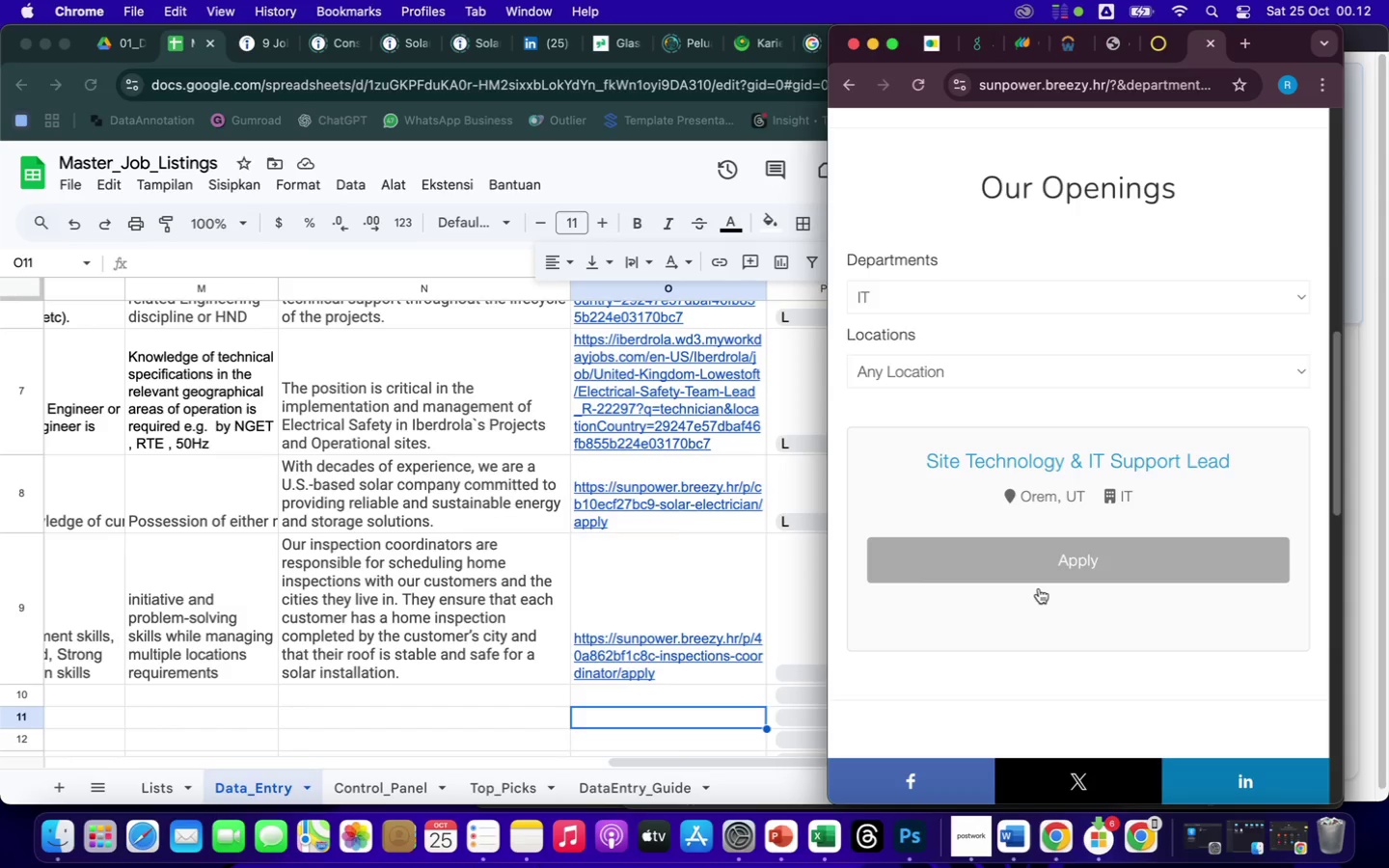 
left_click([1041, 294])
 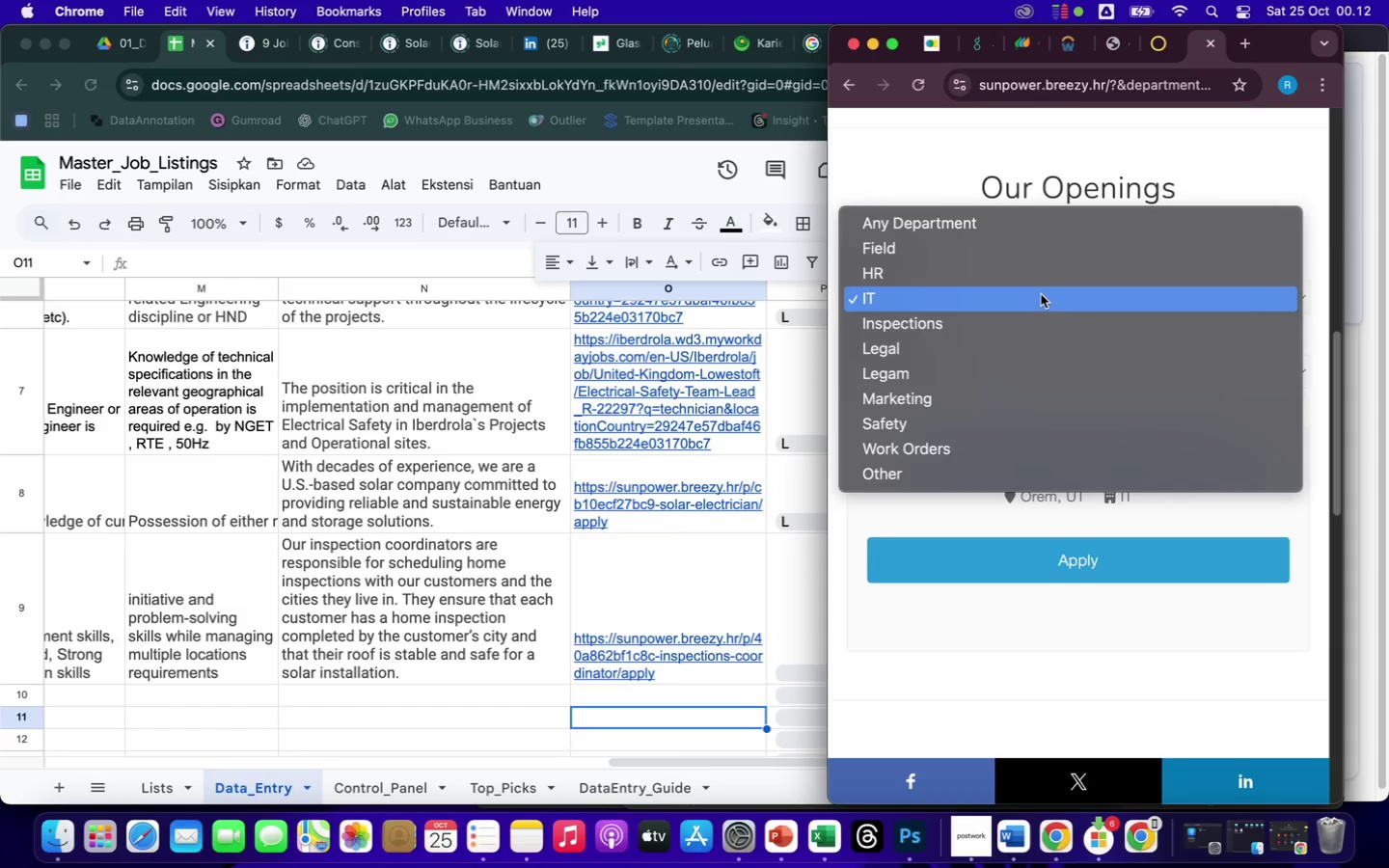 
wait(5.72)
 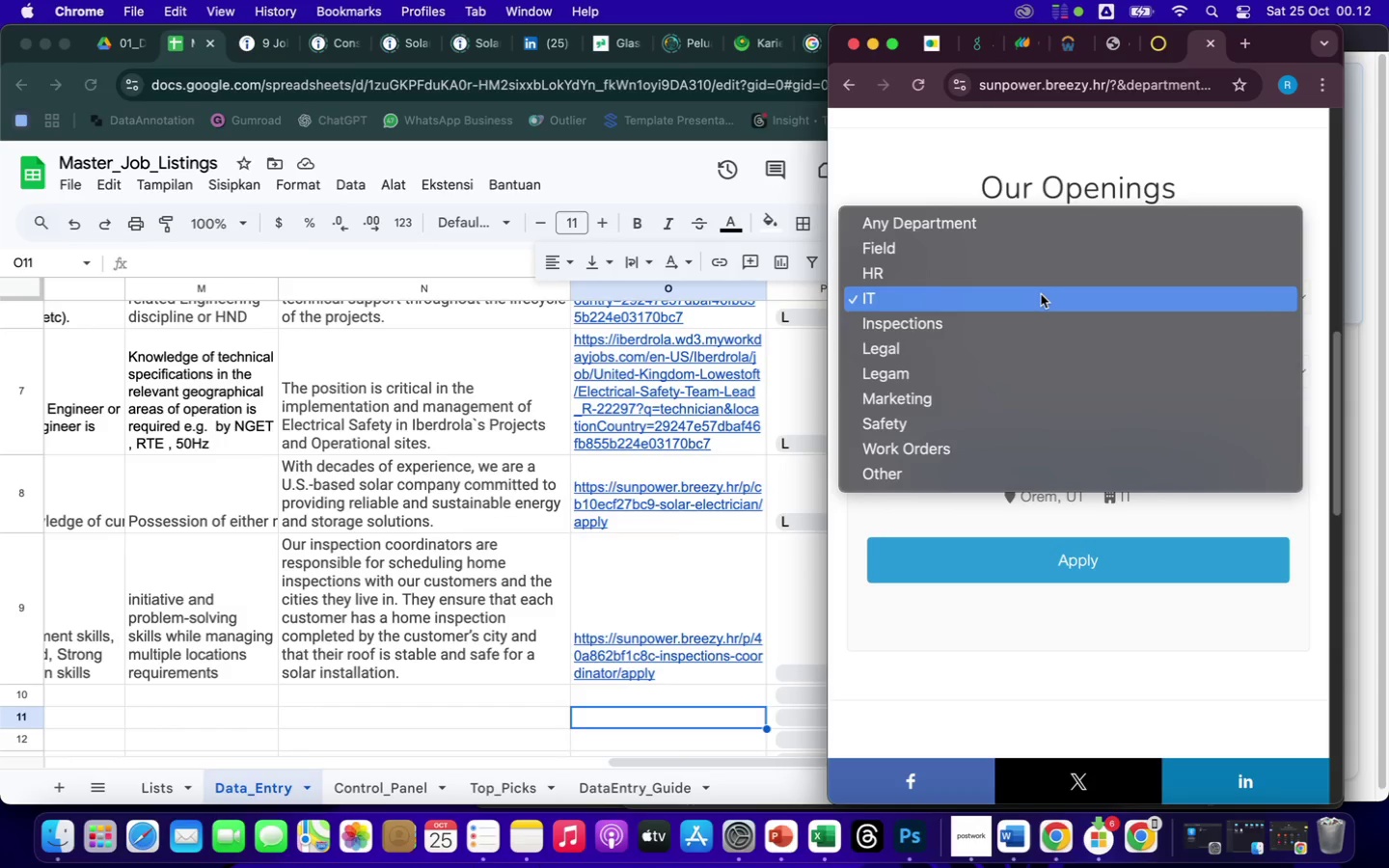 
left_click([1000, 248])
 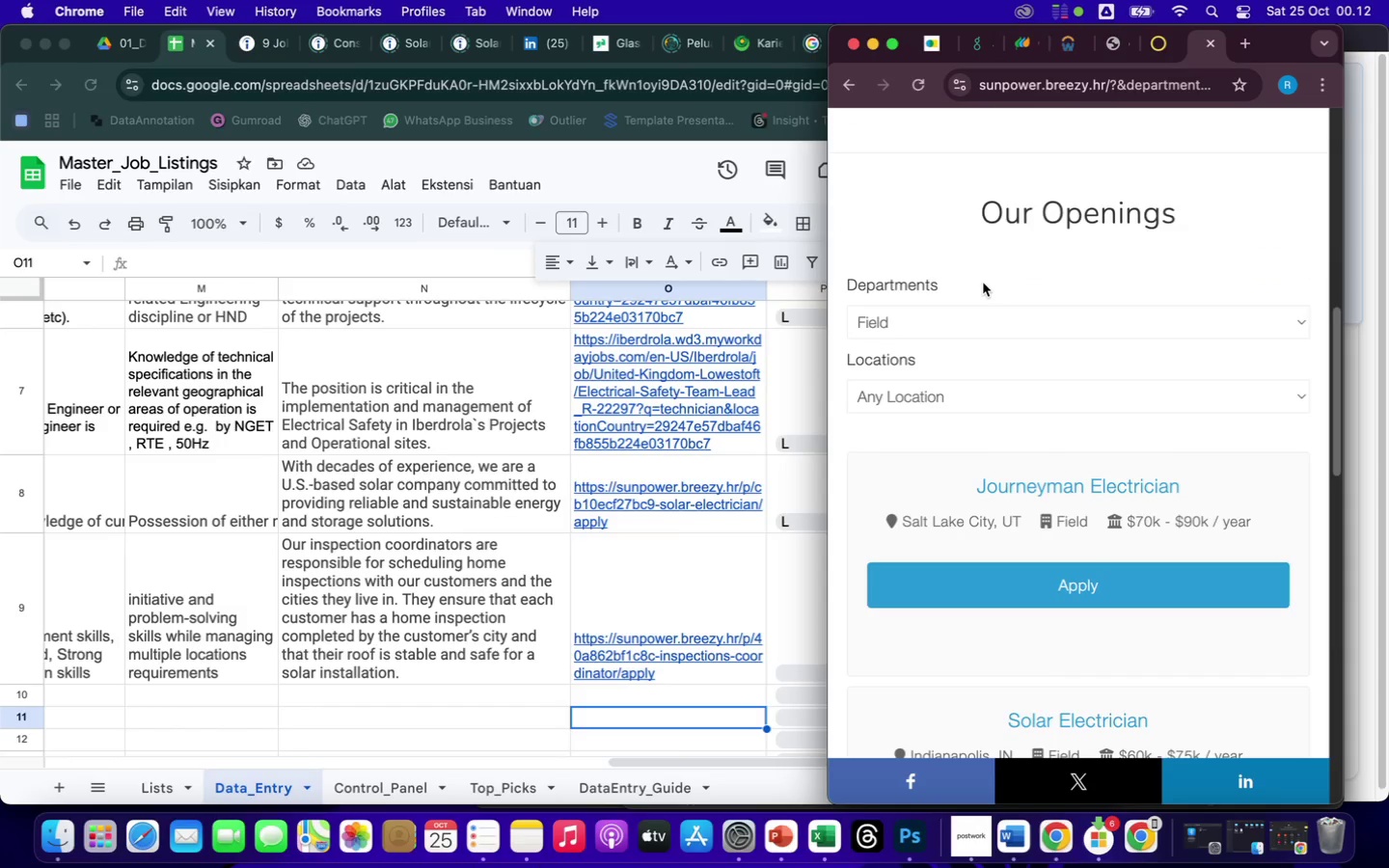 
wait(6.84)
 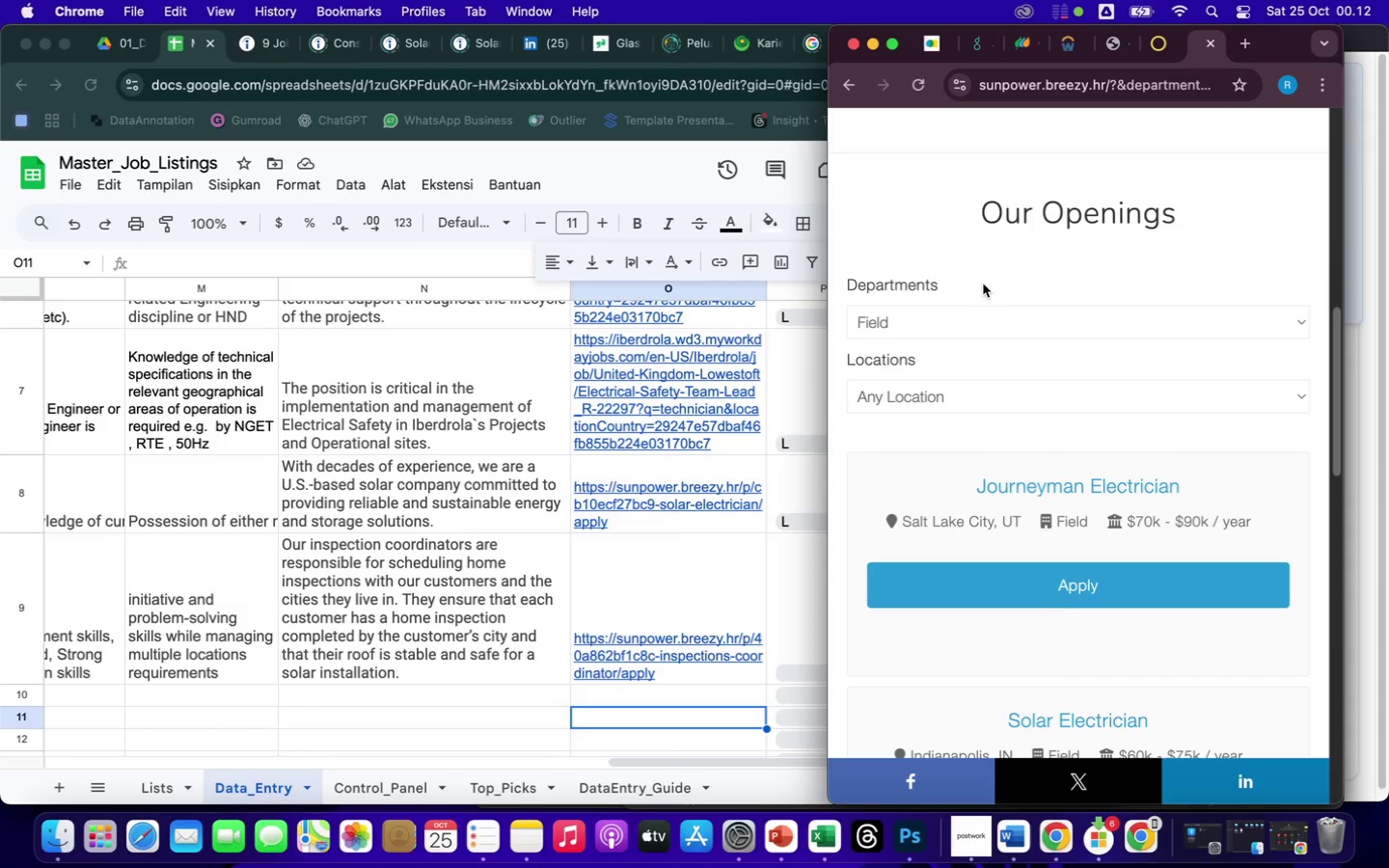 
scroll: coordinate [1155, 628], scroll_direction: up, amount: 23.0
 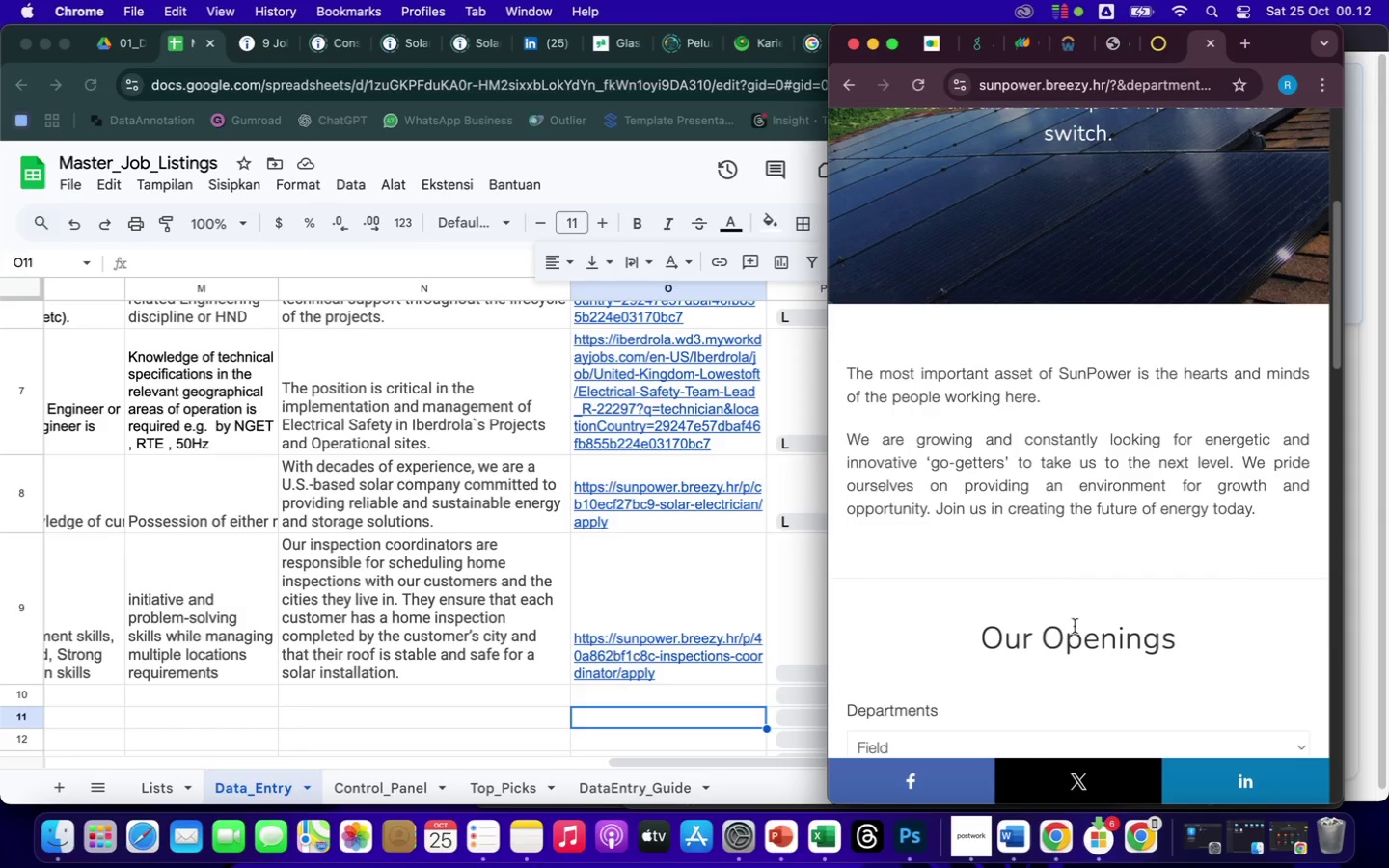 
scroll: coordinate [1094, 678], scroll_direction: down, amount: 16.0
 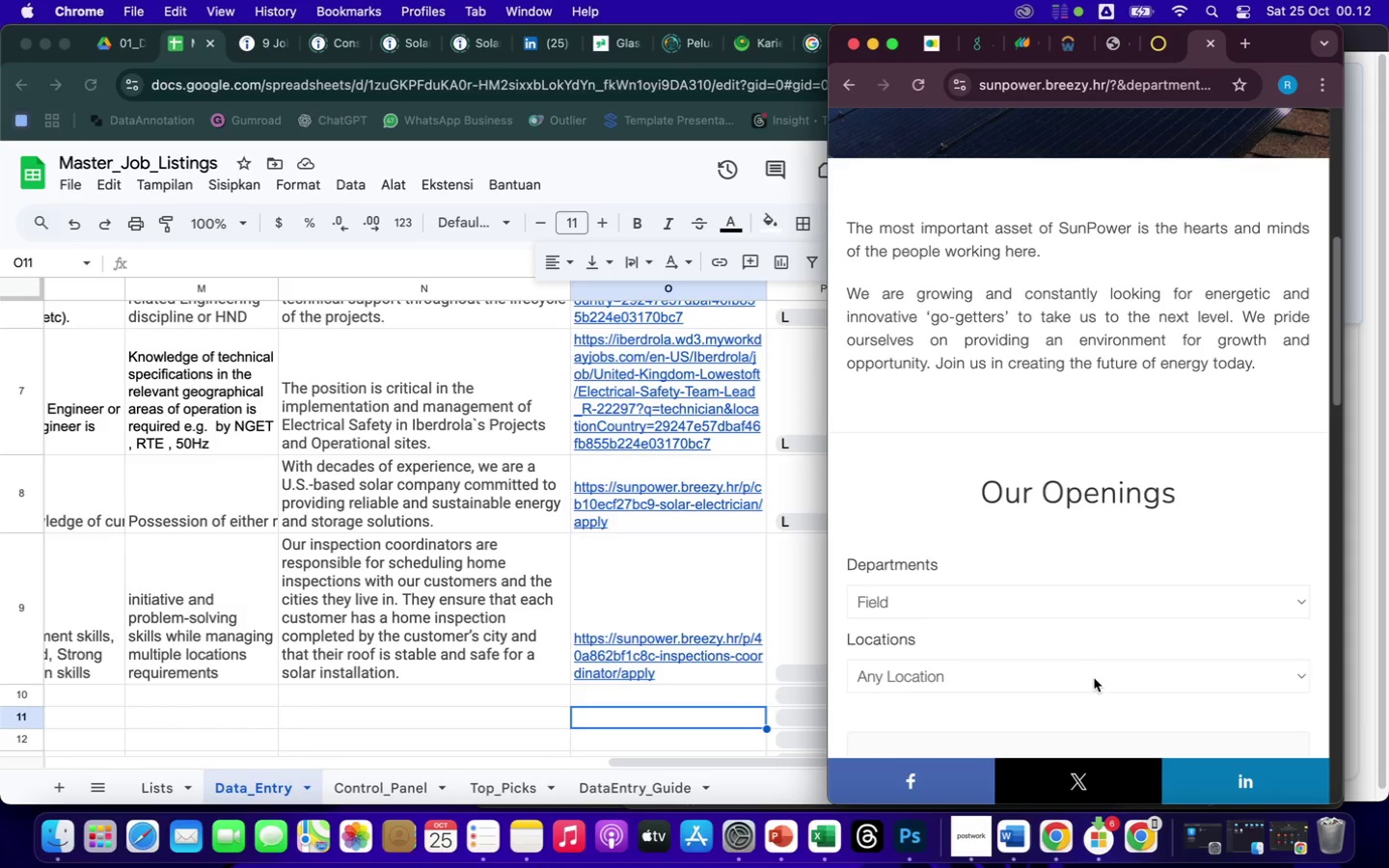 
wait(11.77)
 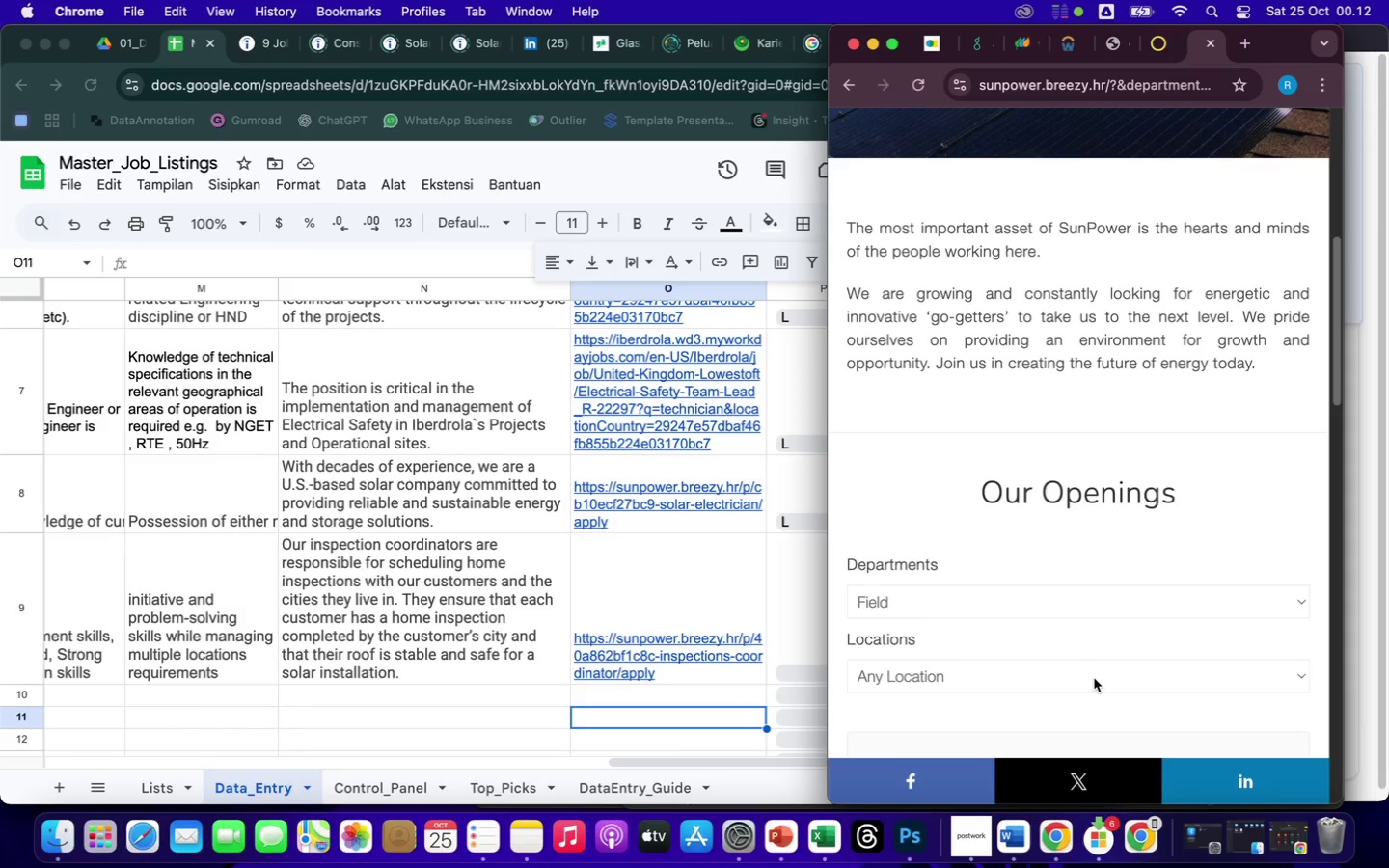 
left_click([1058, 599])
 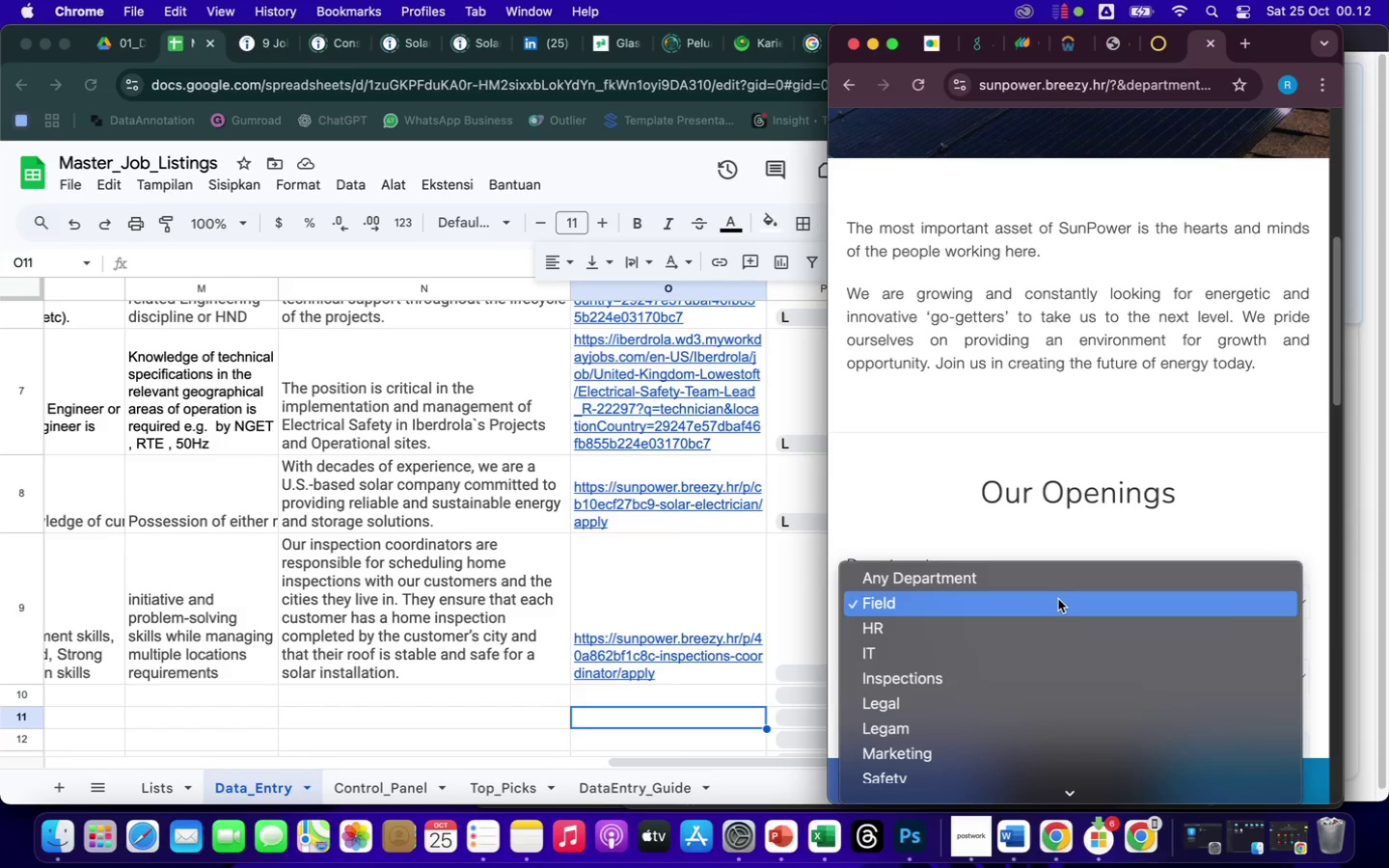 
scroll: coordinate [1058, 599], scroll_direction: down, amount: 15.0